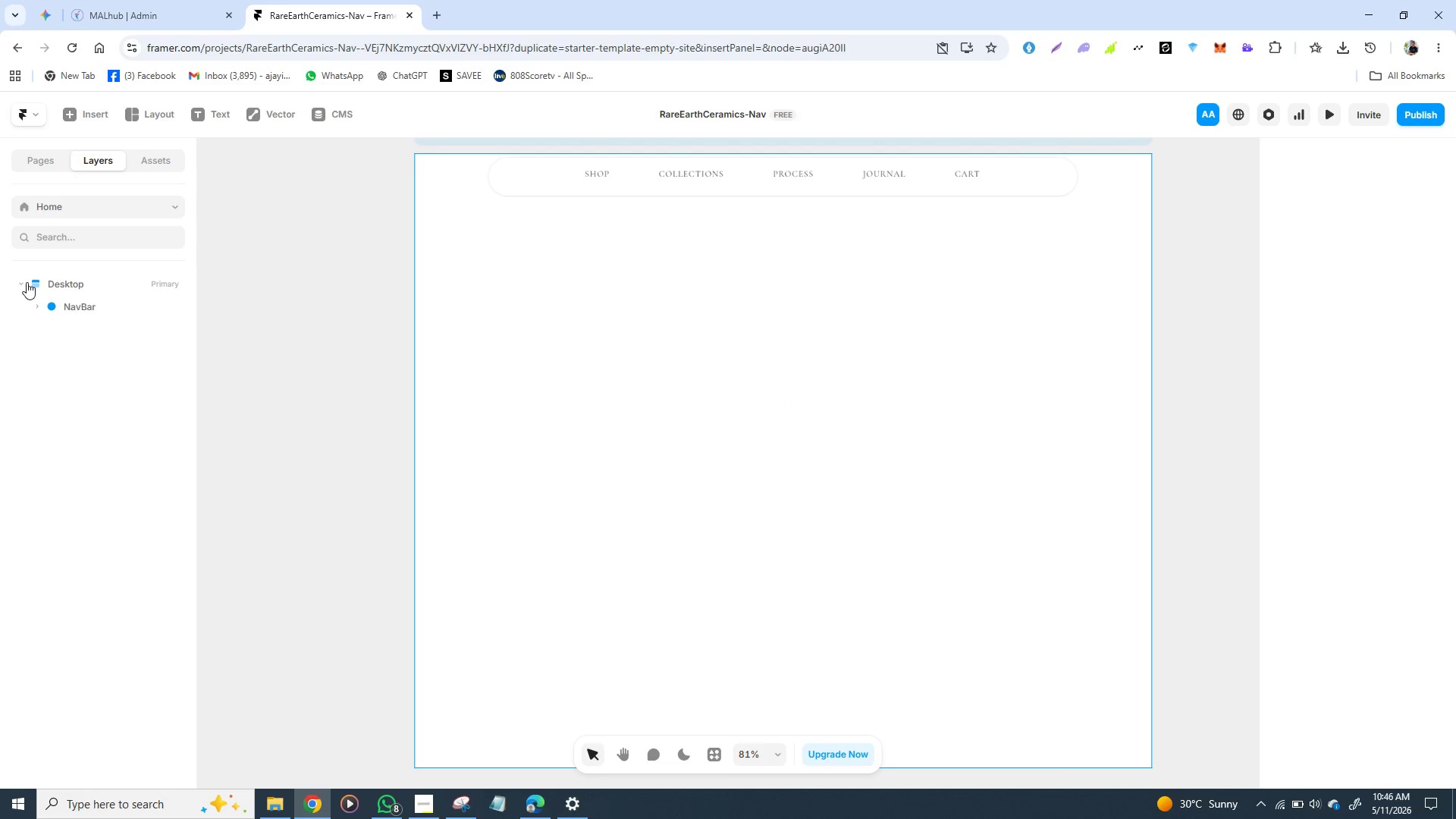 
left_click([27, 282])
 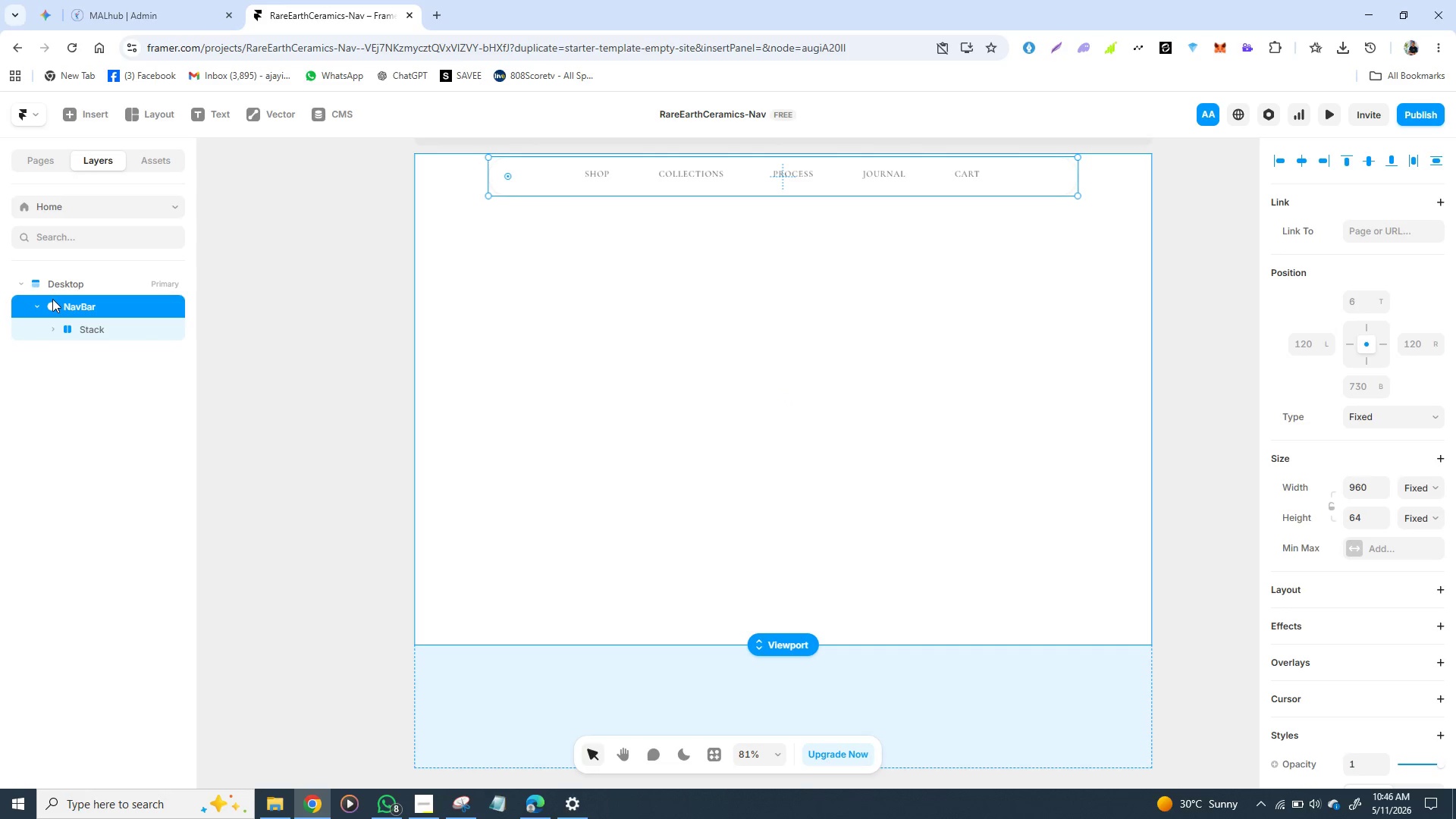 
left_click([52, 299])
 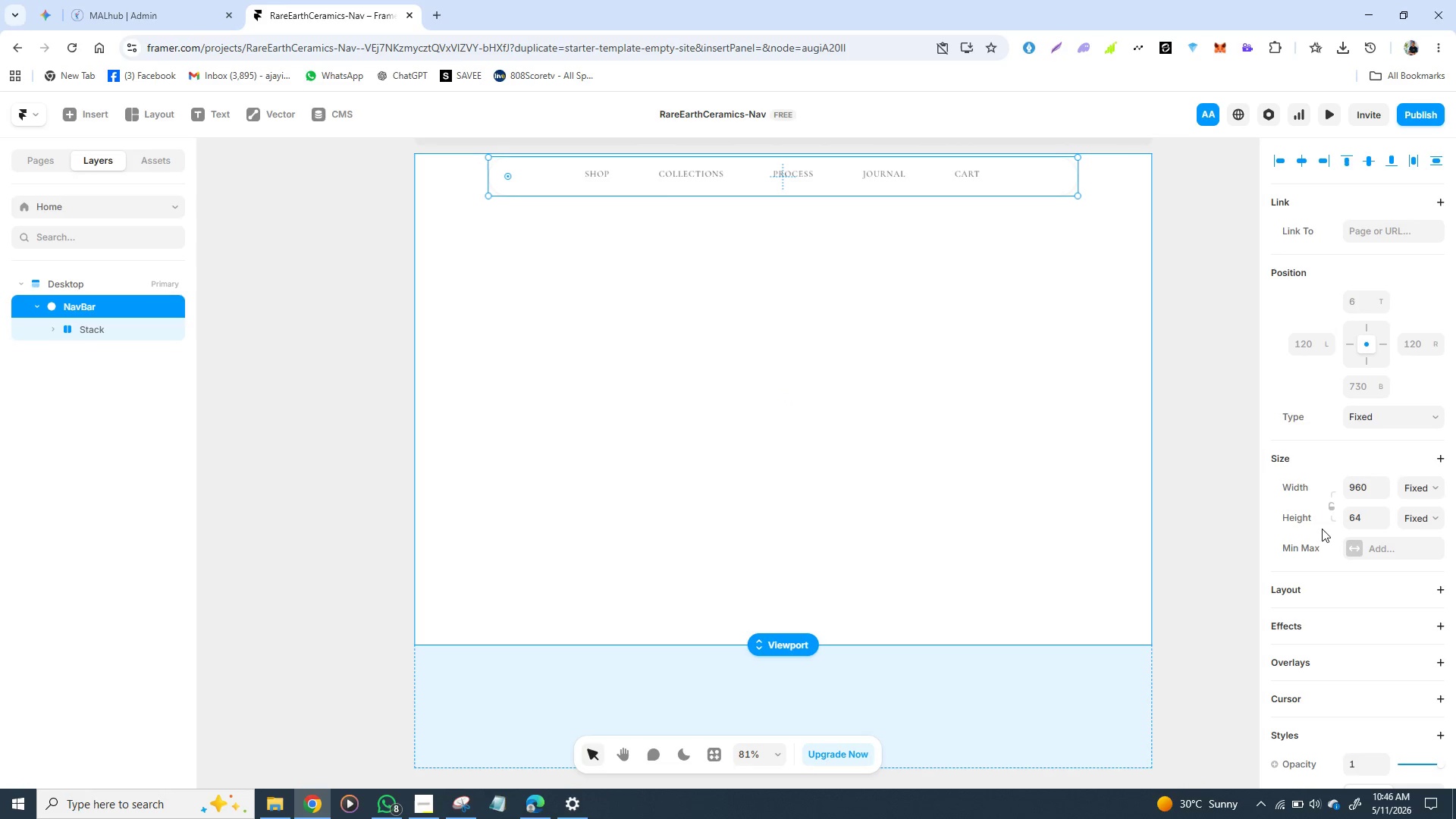 
mouse_move([1300, 537])
 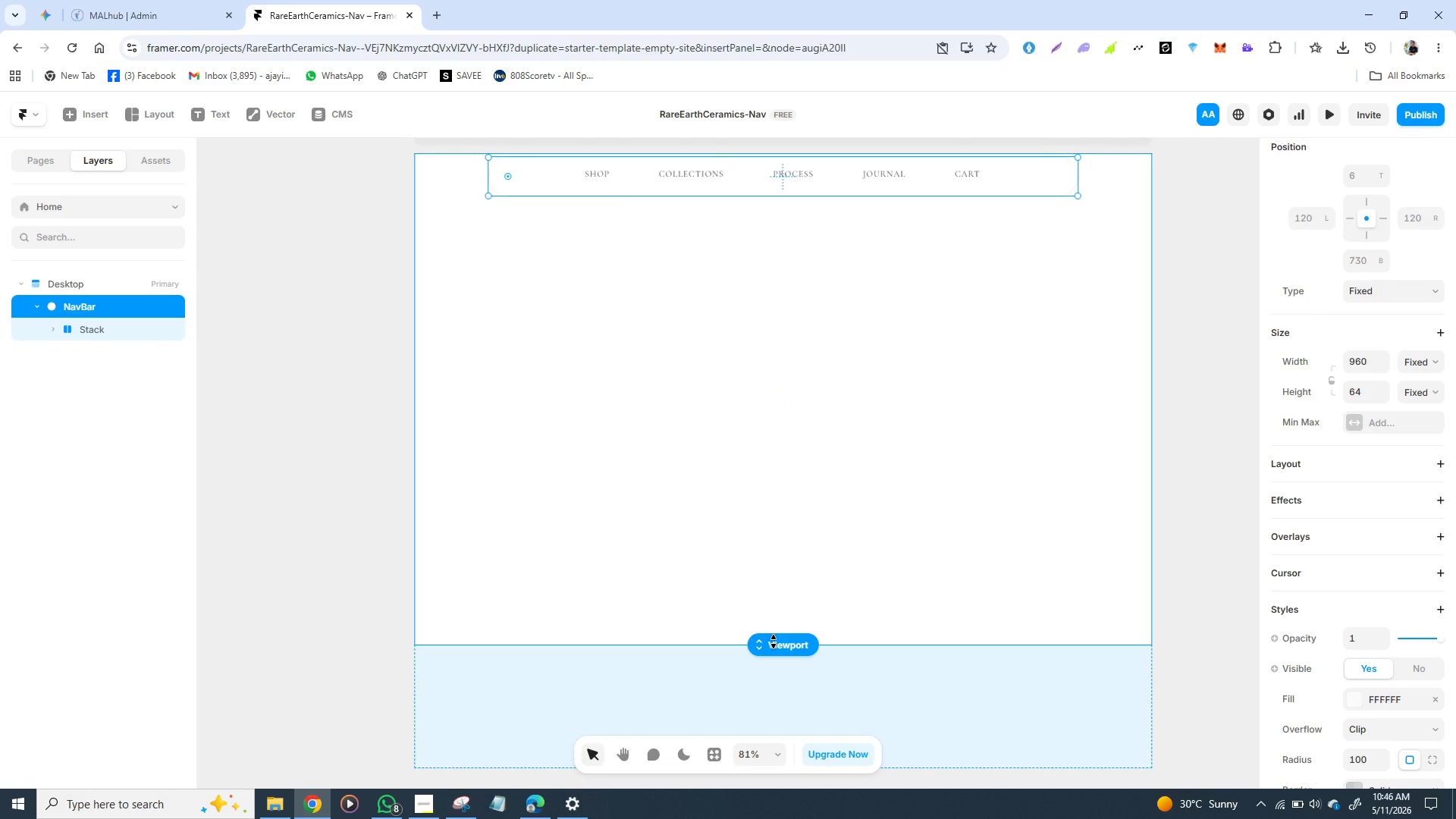 
right_click([774, 642])
 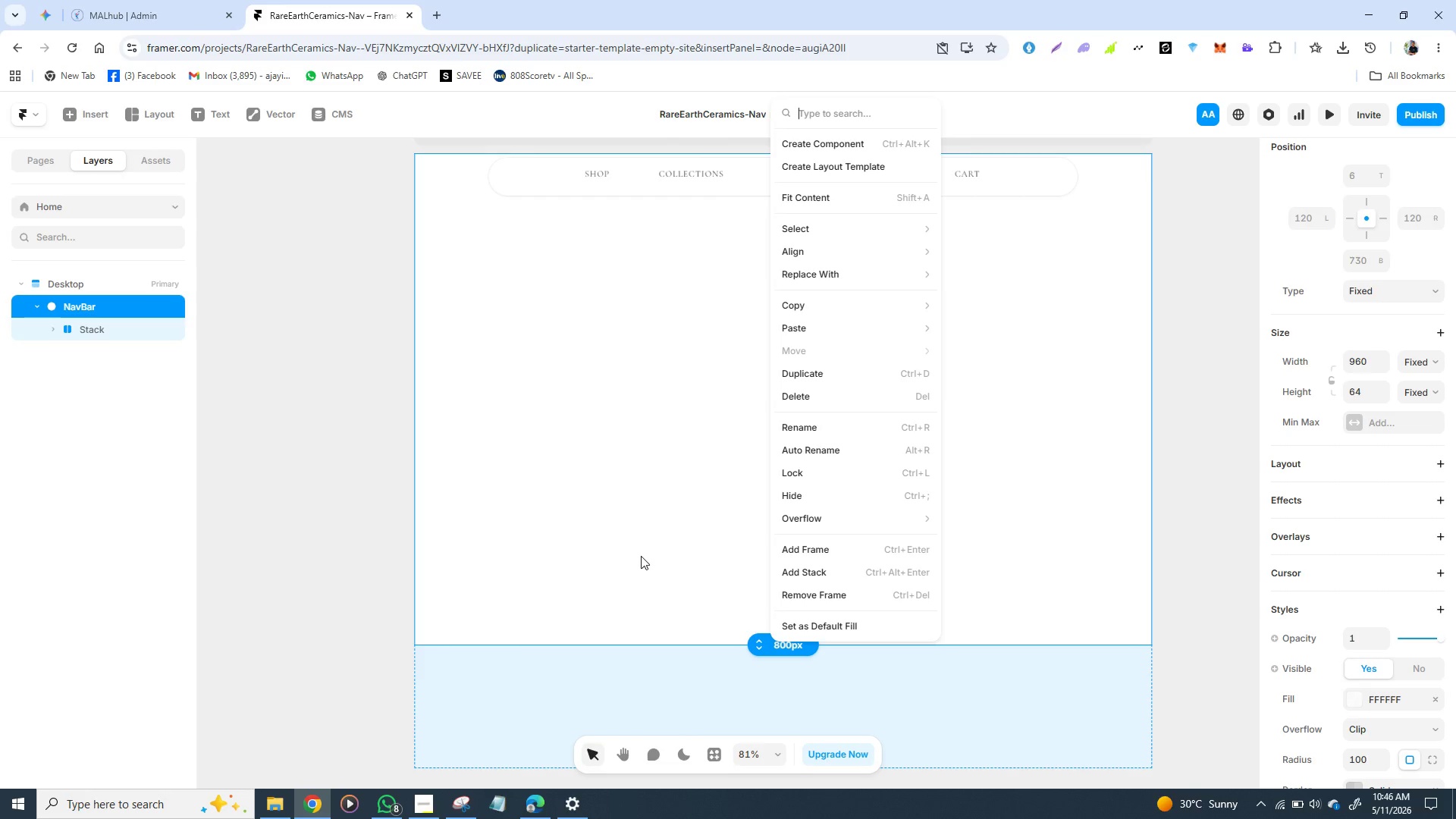 
left_click([641, 556])
 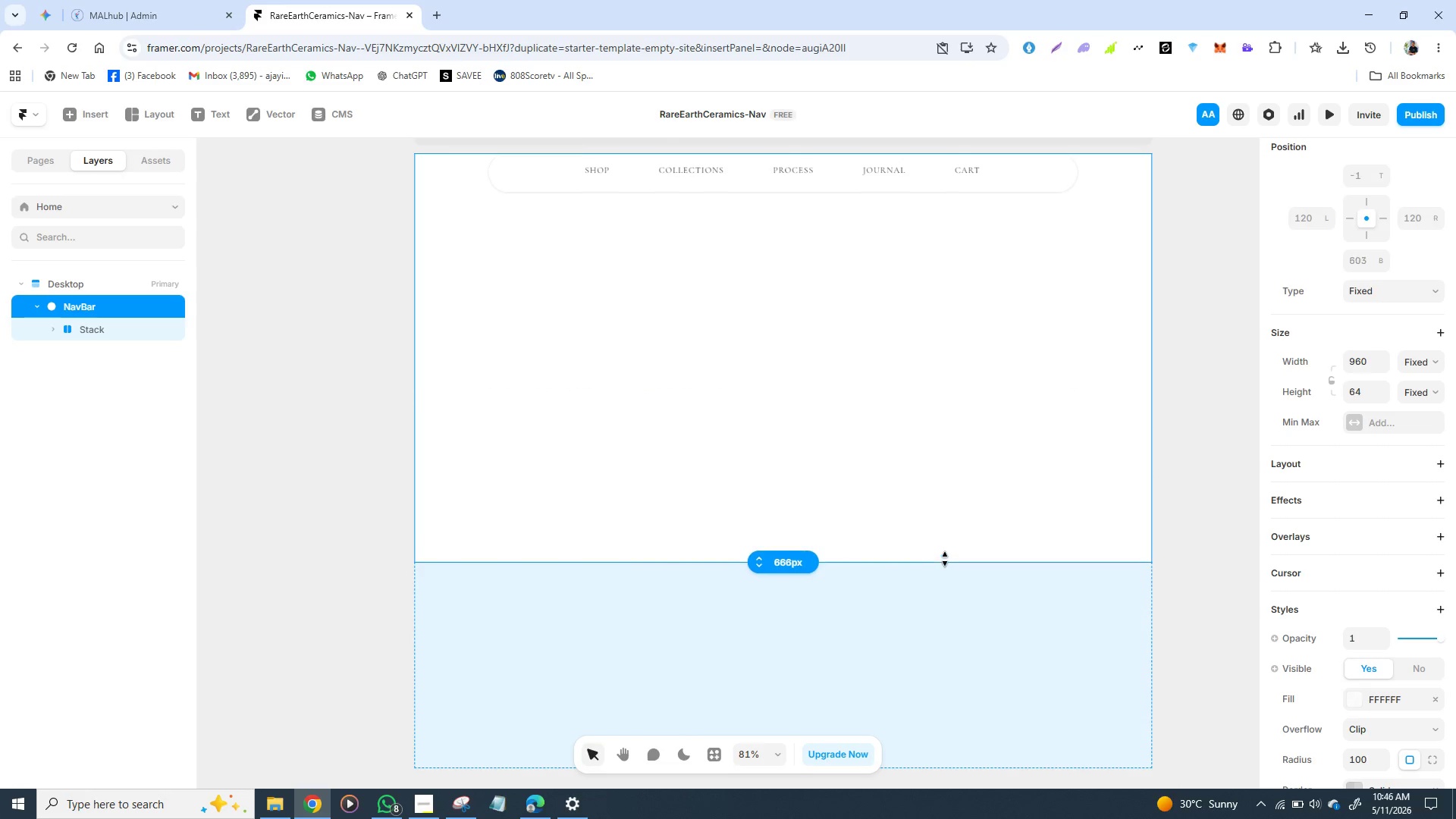 
left_click([945, 559])
 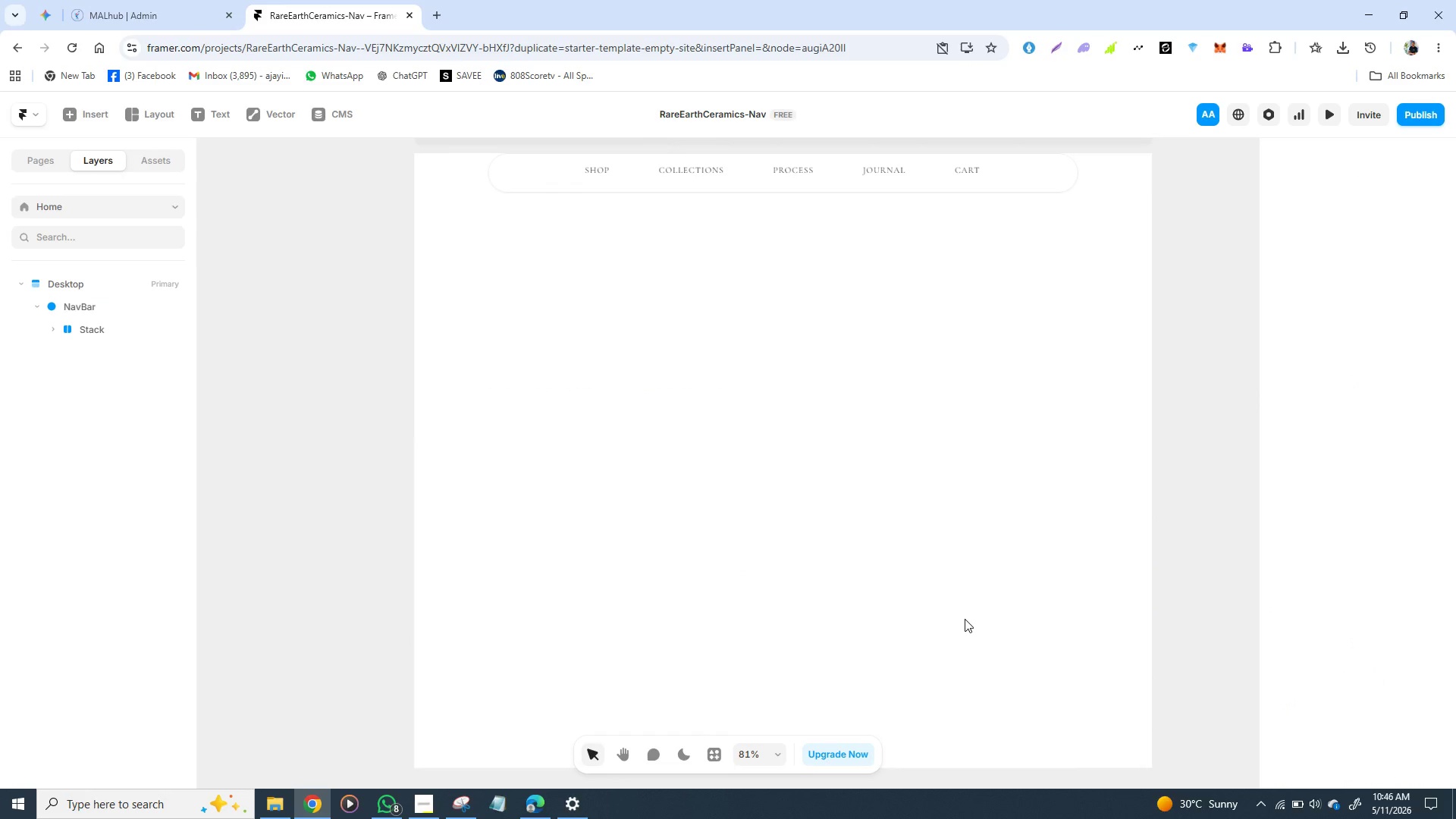 
left_click([965, 619])
 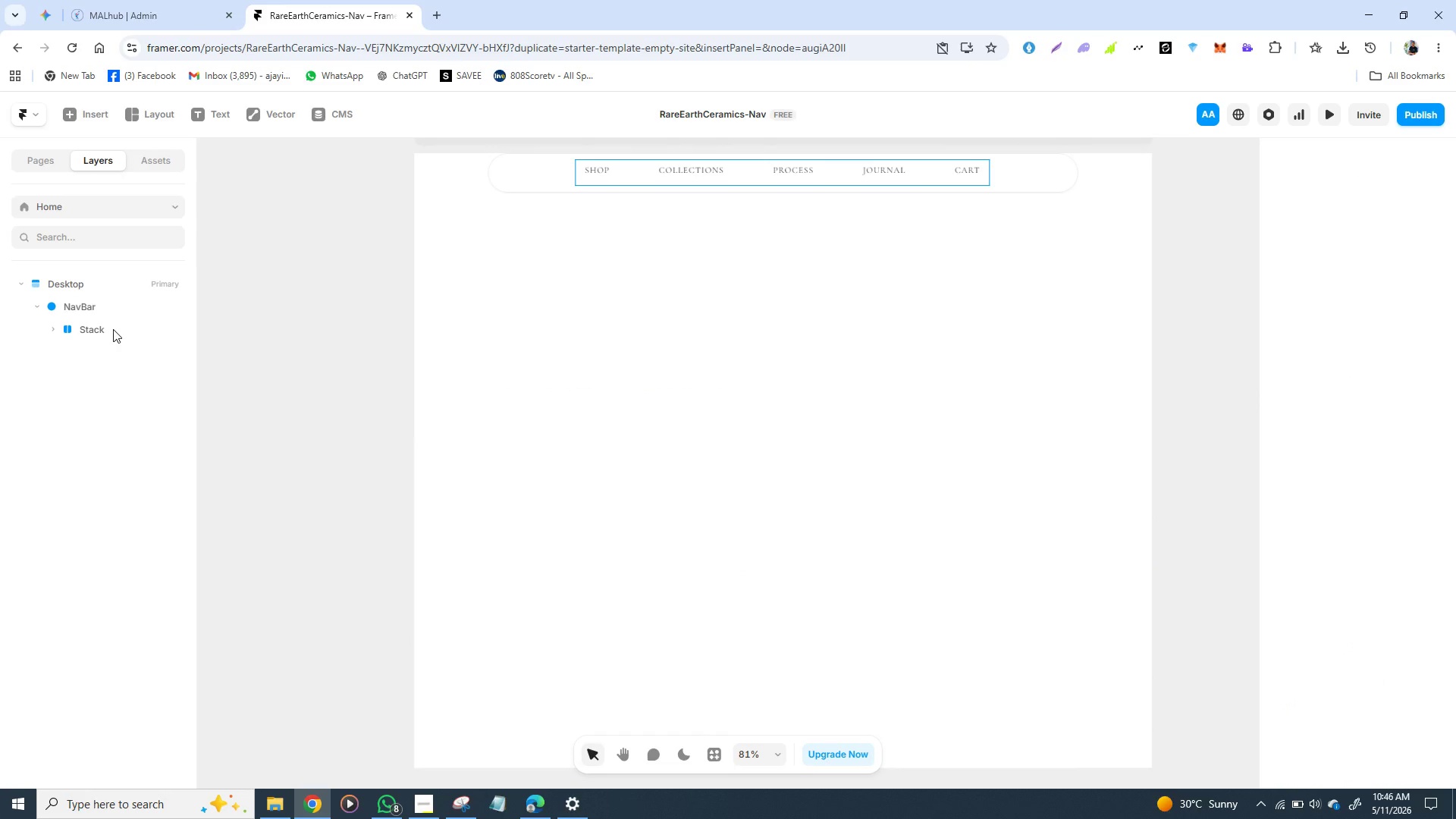 
left_click([113, 329])
 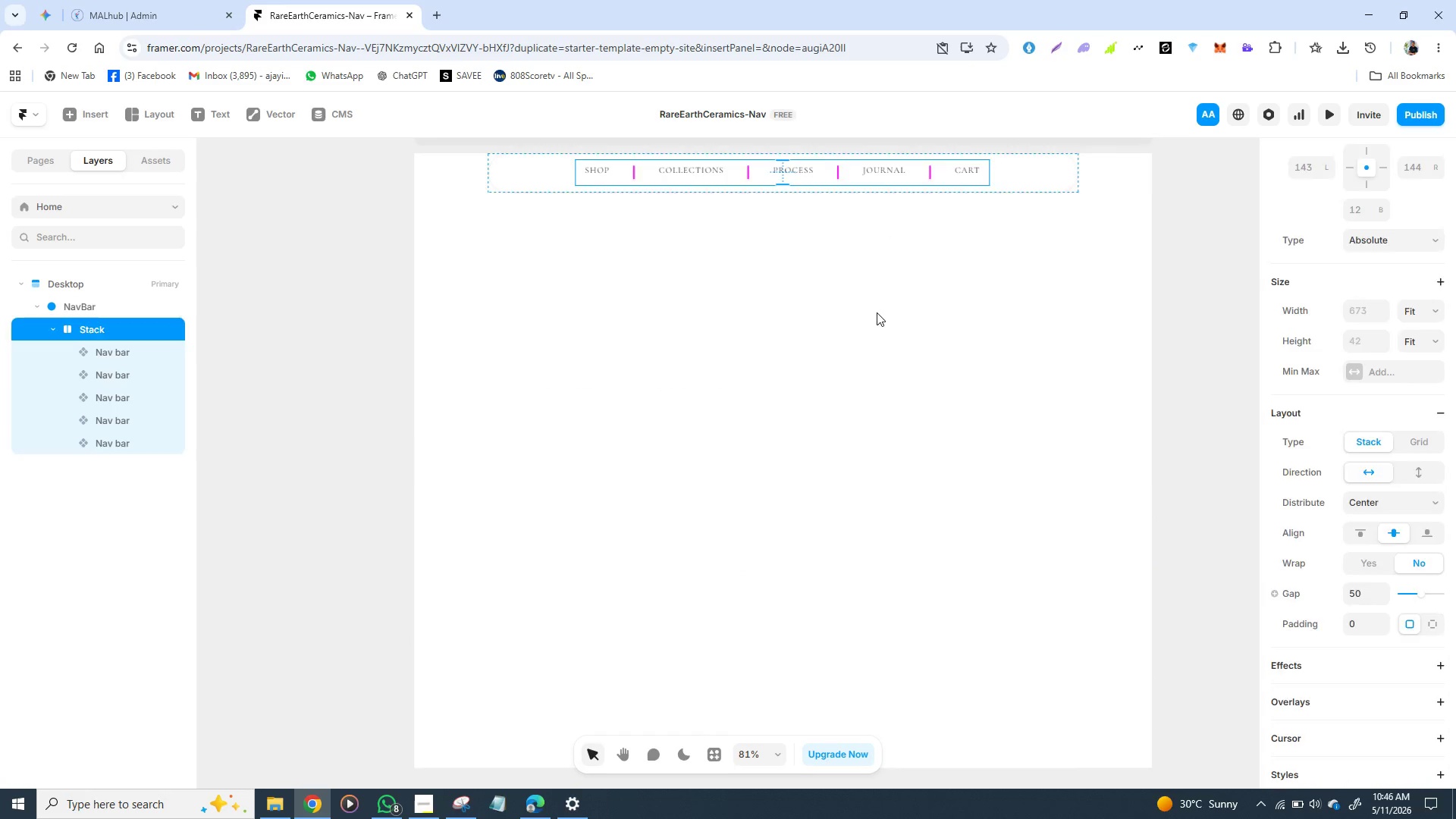 
left_click([877, 312])
 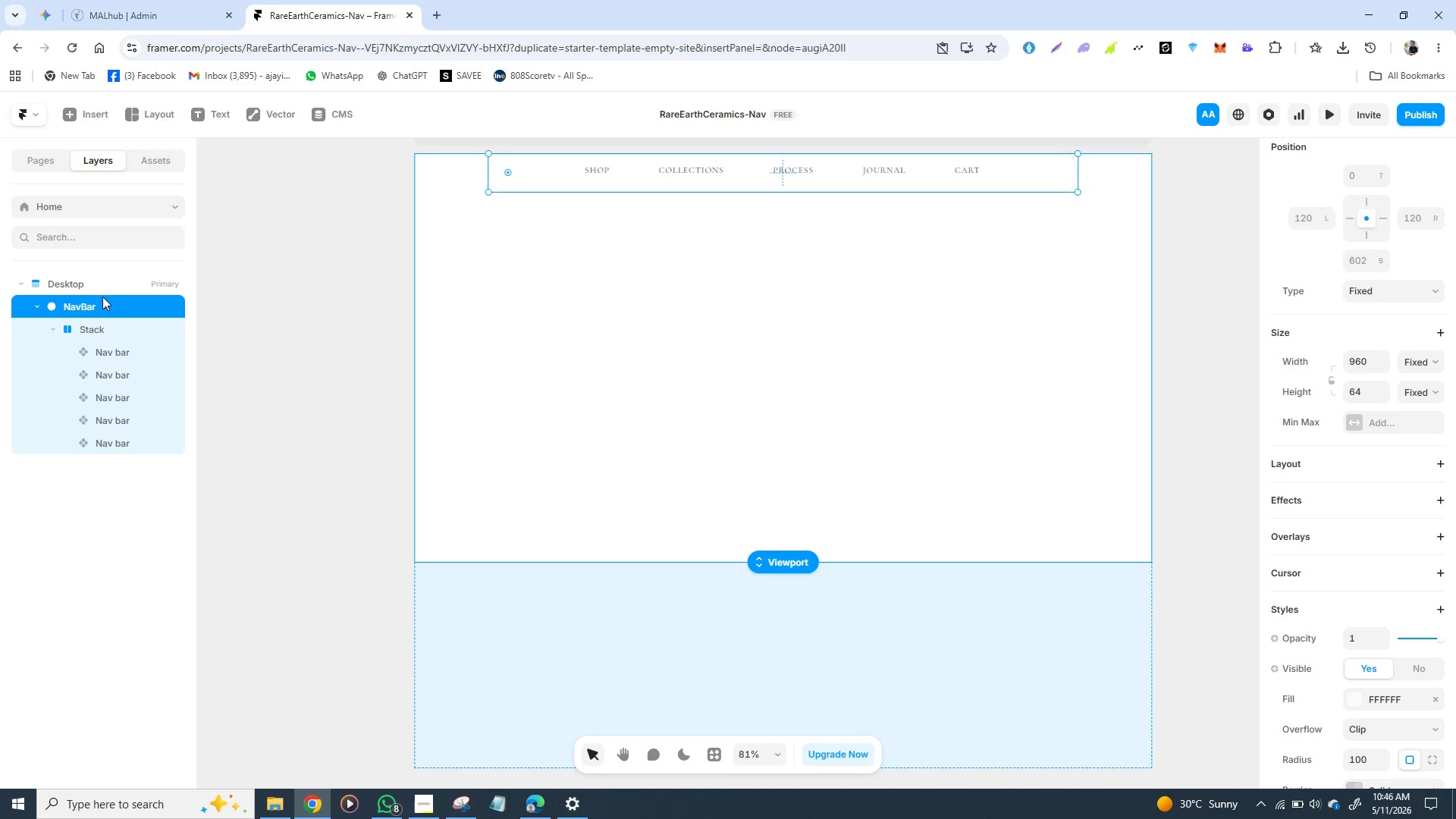 
left_click([102, 297])
 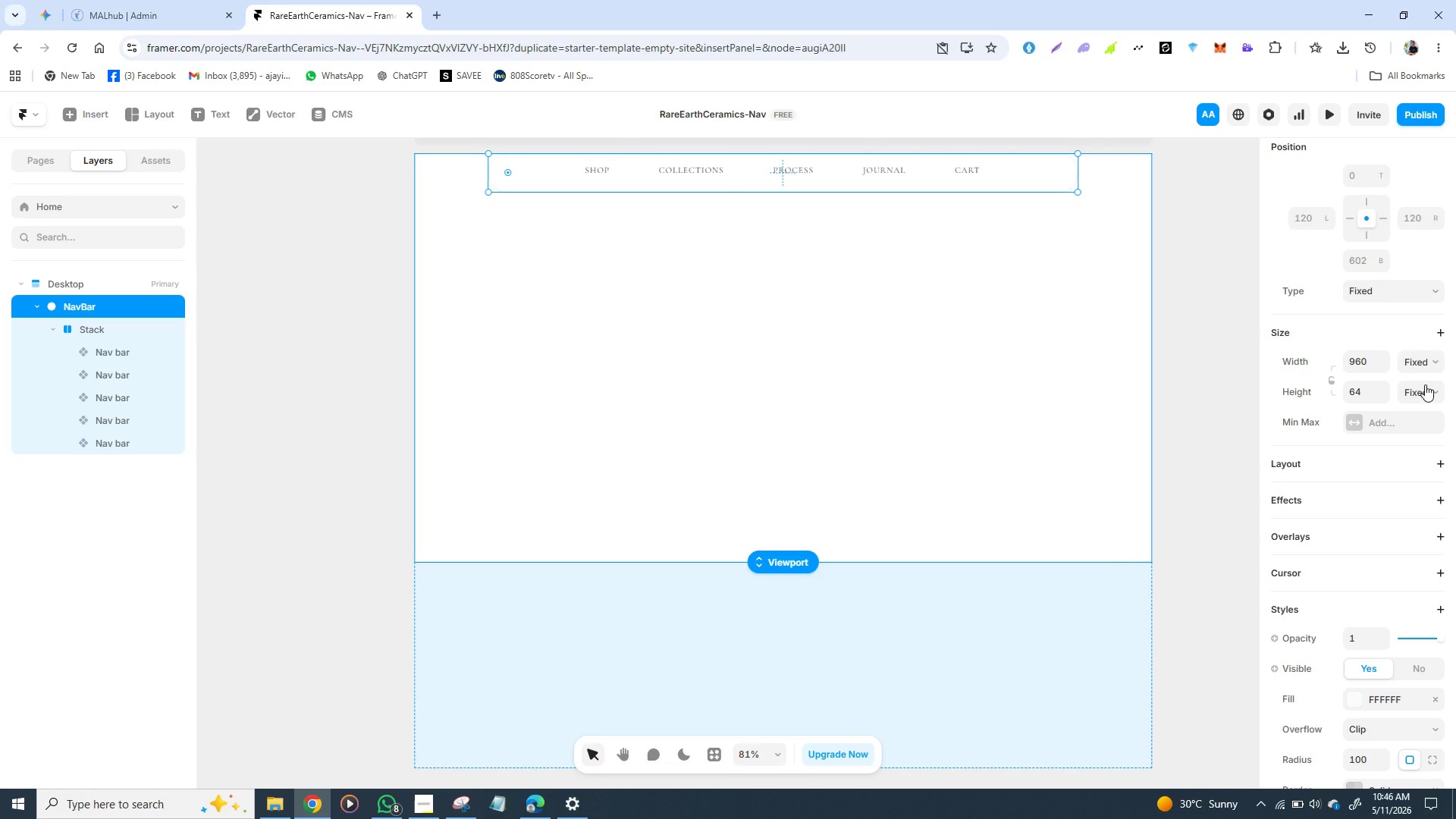 
left_click([1425, 384])
 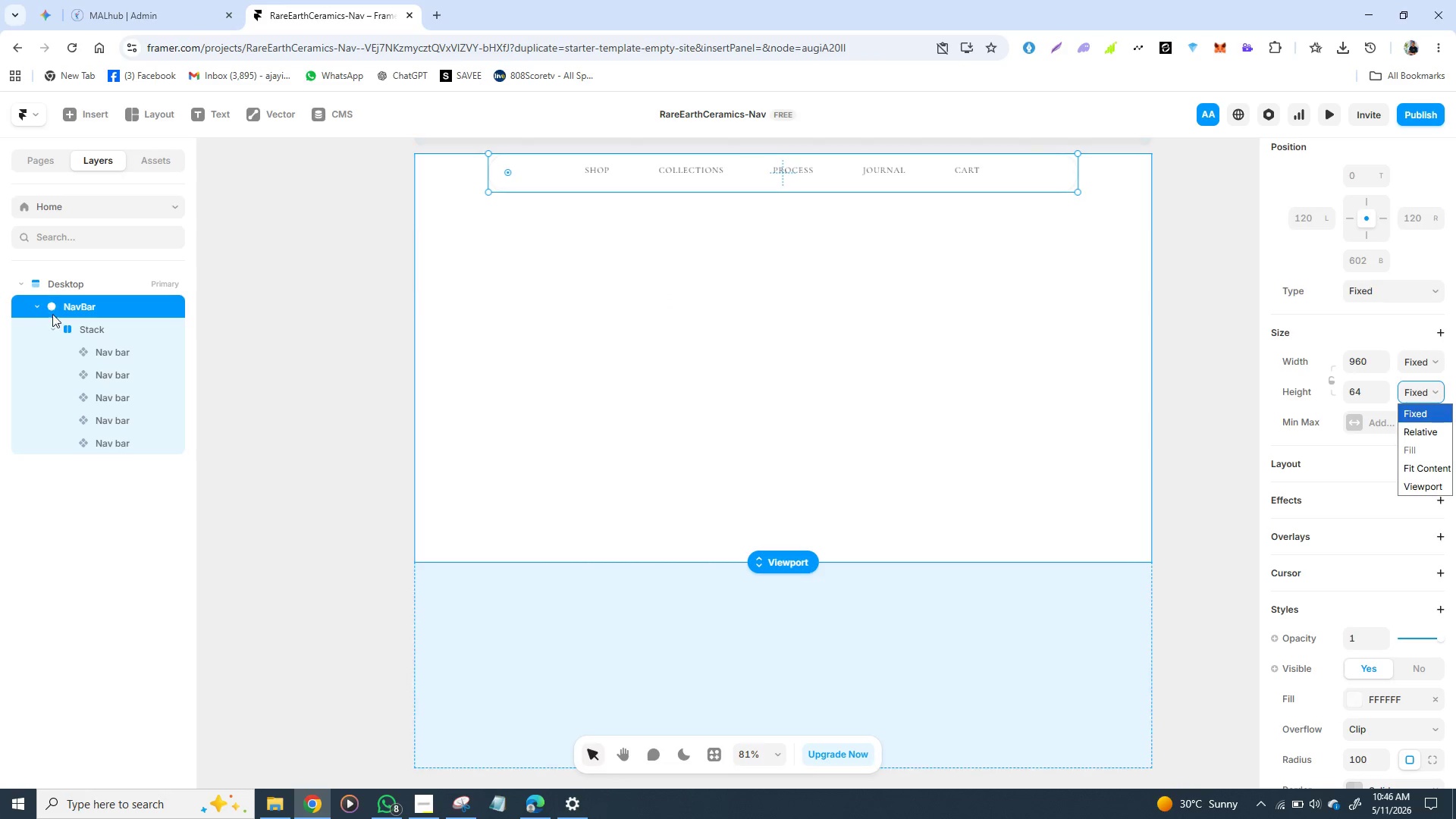 
left_click([61, 328])
 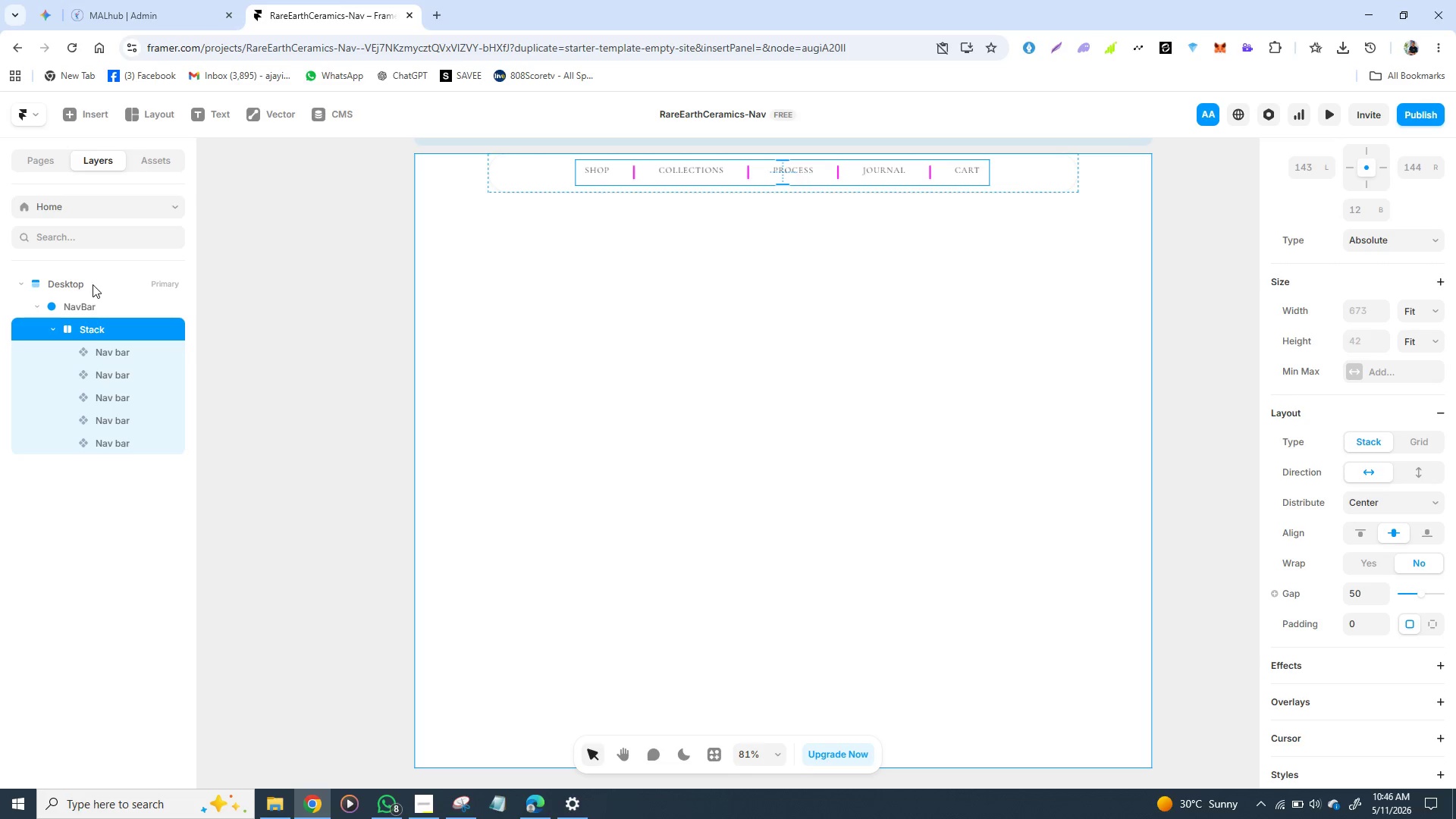 
left_click([93, 284])
 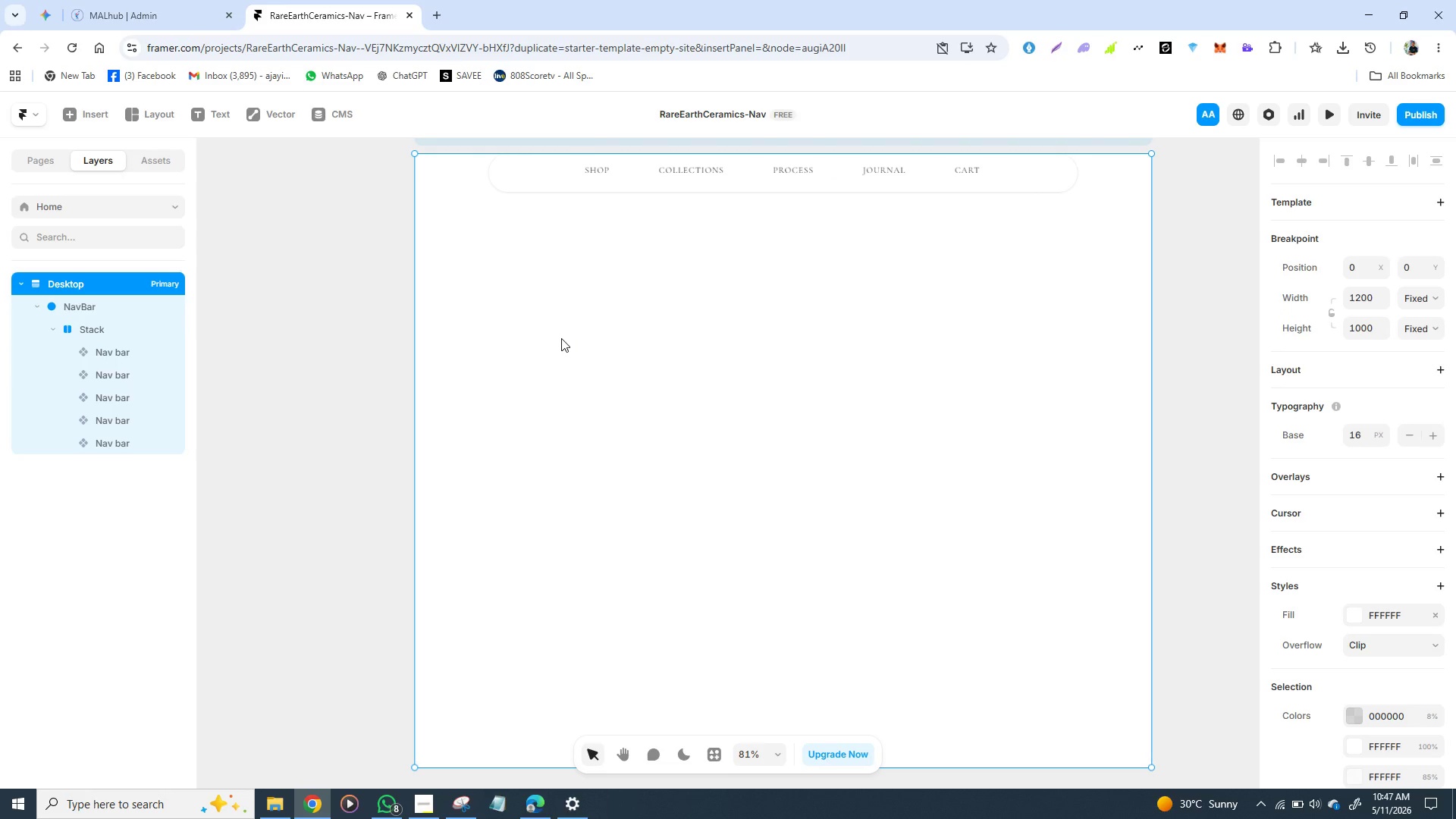 
left_click([561, 338])
 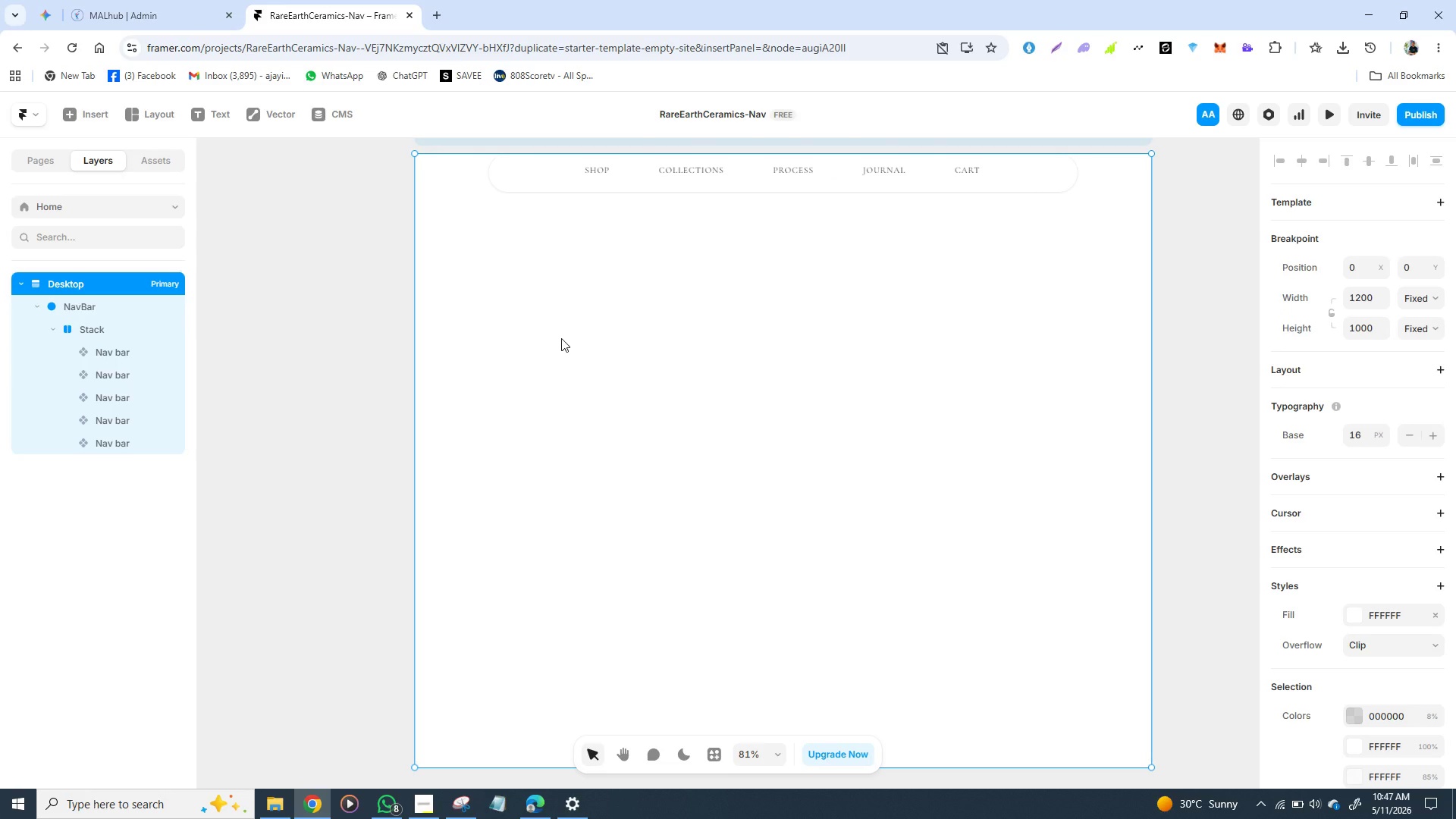 
double_click([561, 338])
 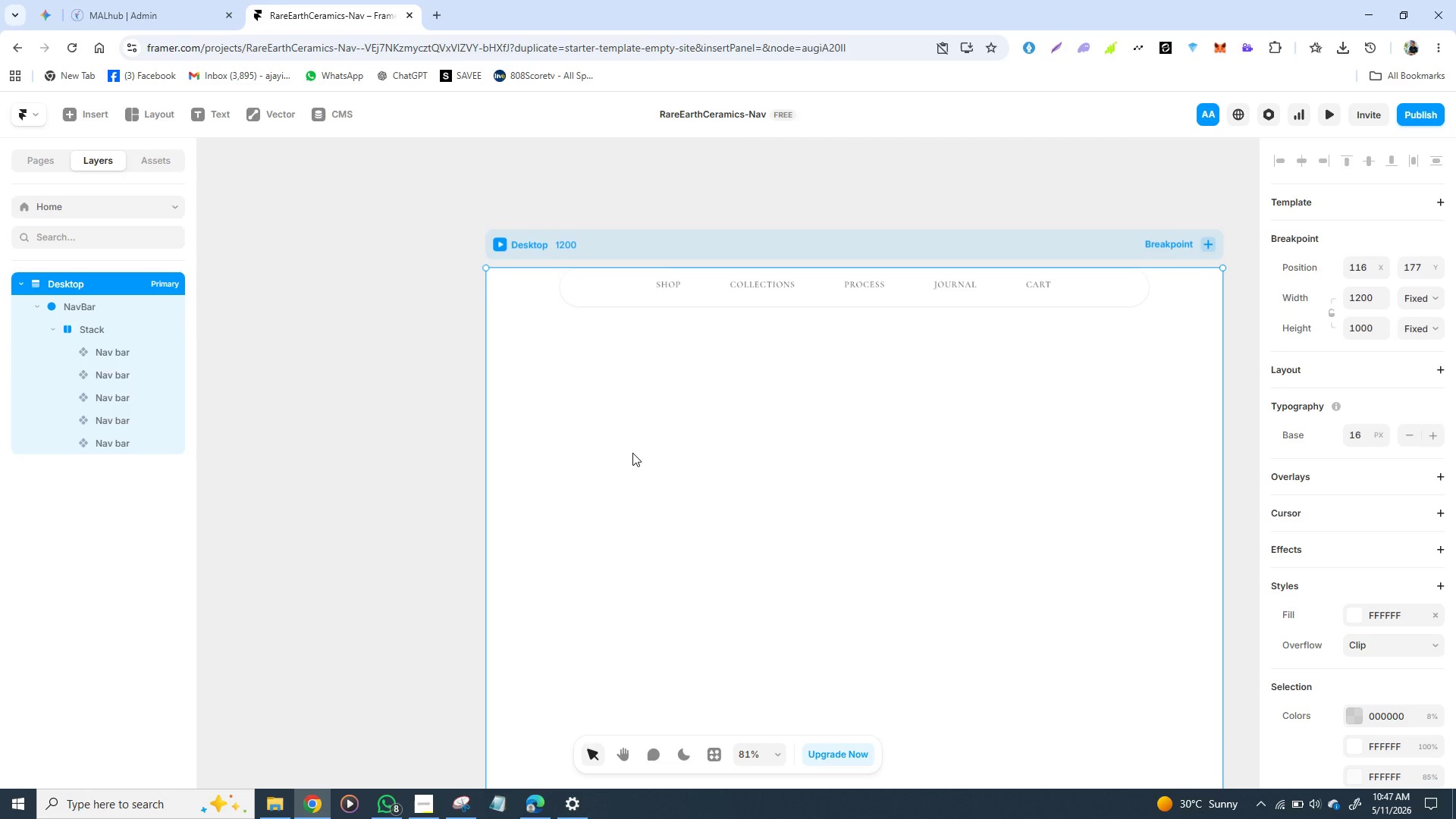 
left_click([632, 453])
 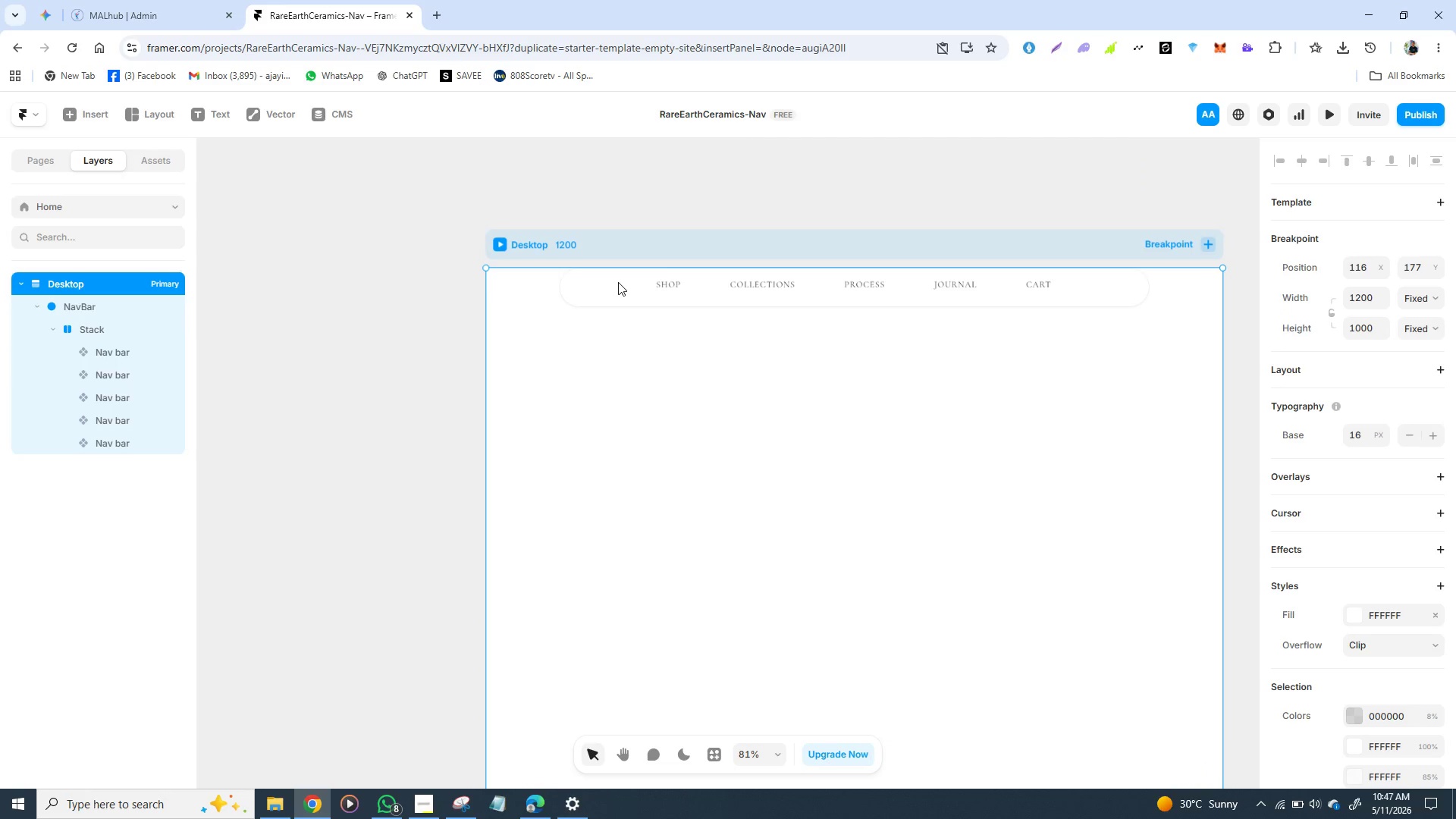 
left_click([618, 282])
 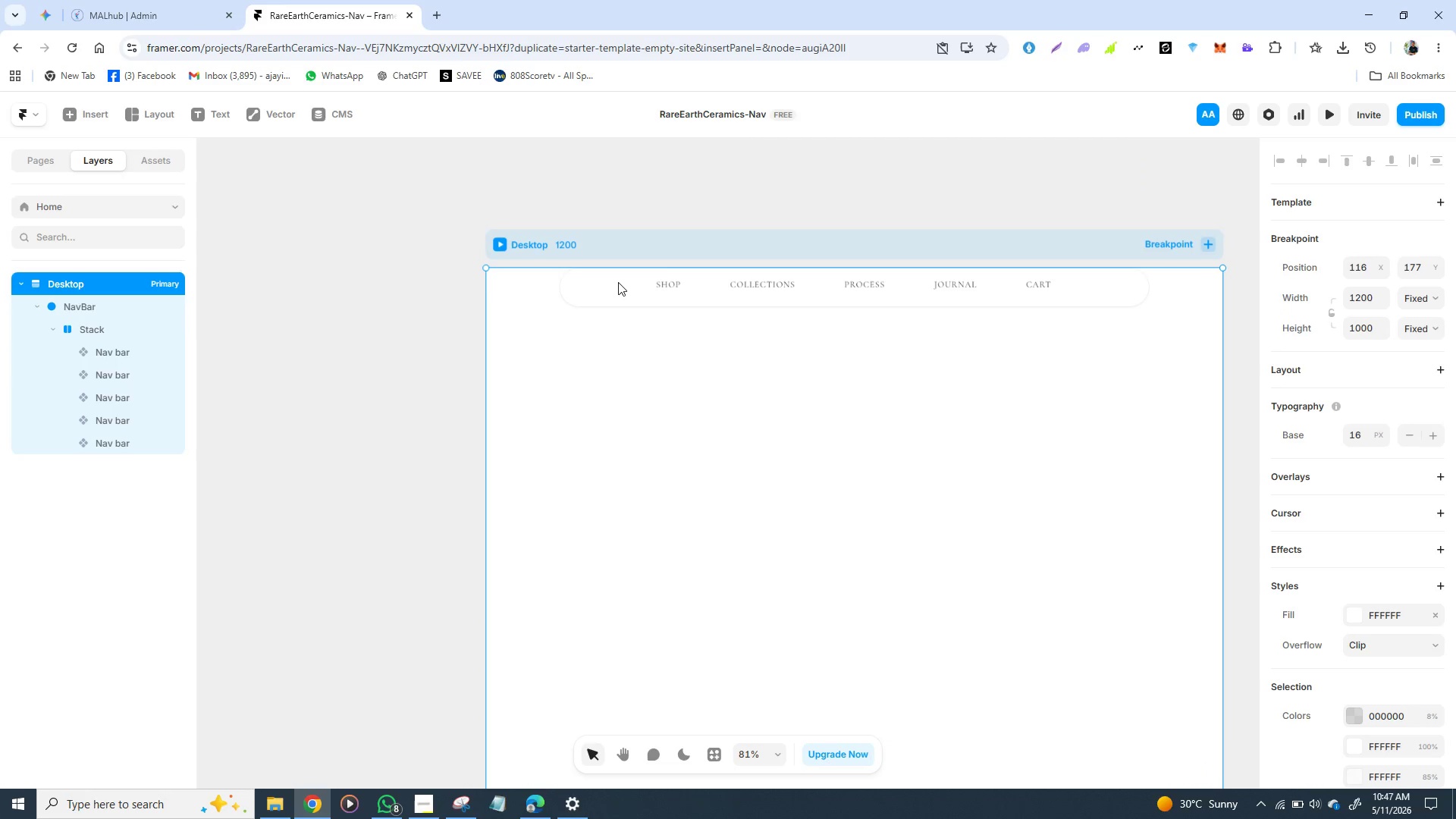 
left_click([618, 282])
 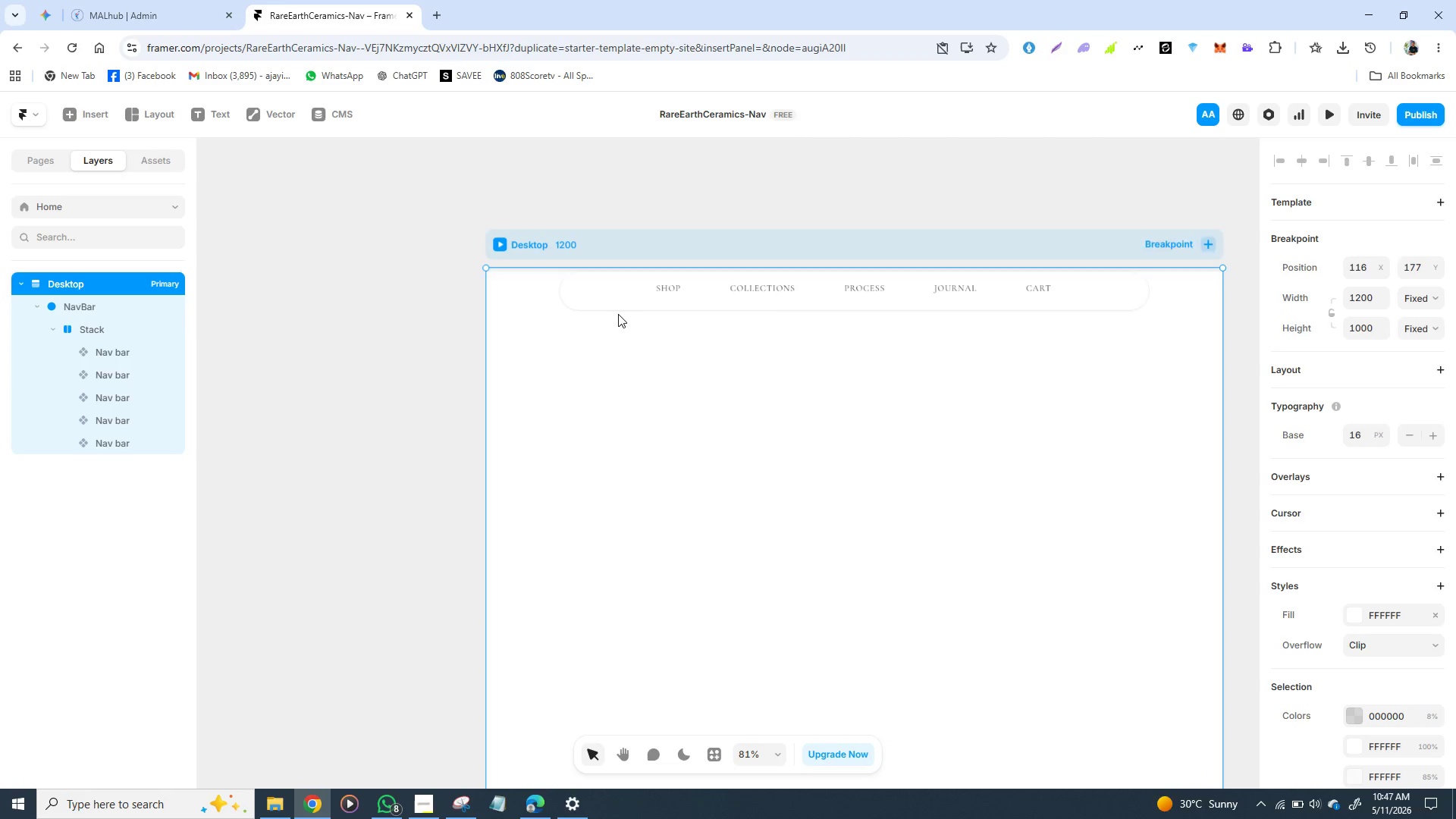 
left_click_drag(start_coordinate=[618, 282], to_coordinate=[618, 317])
 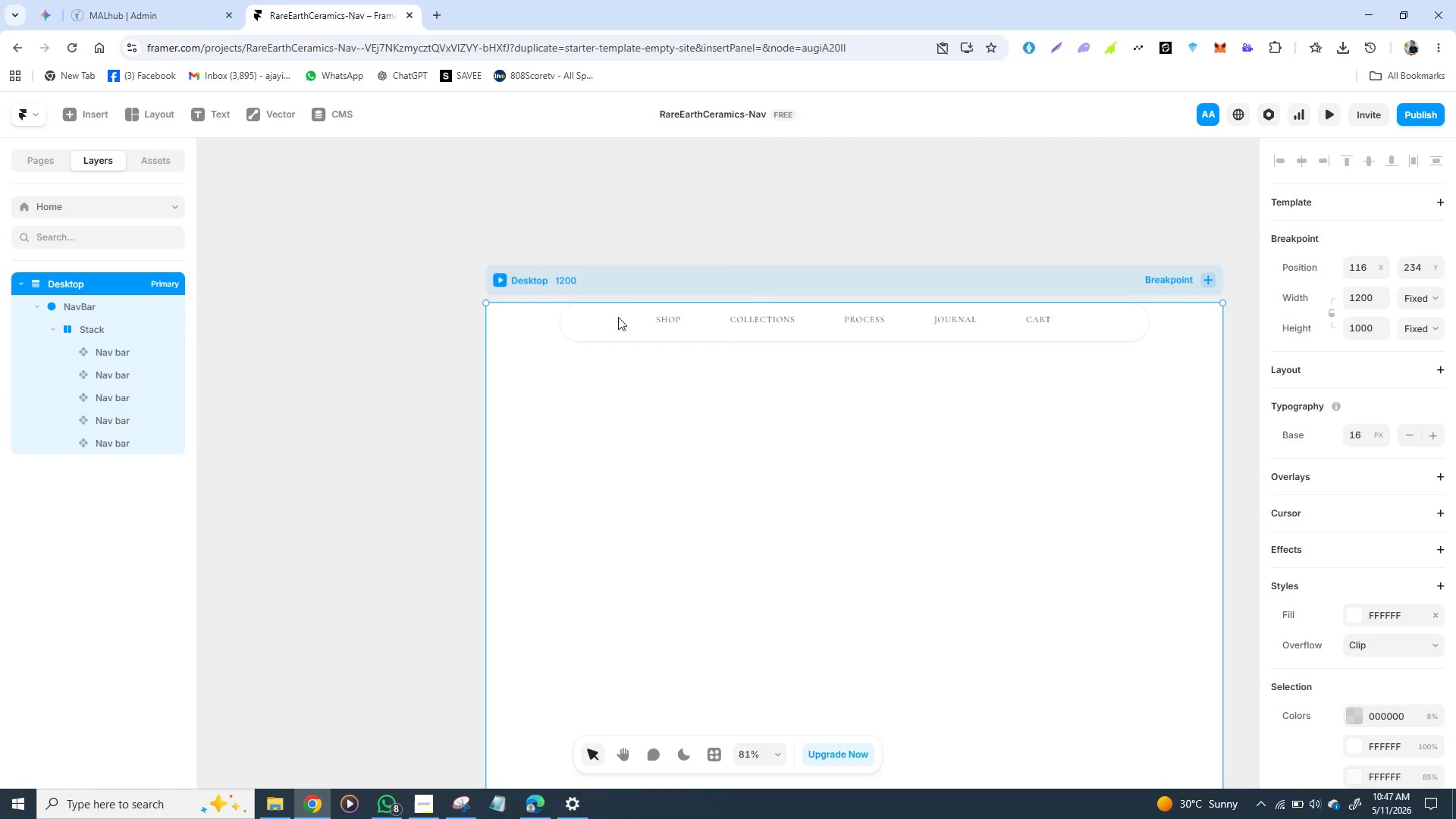 
left_click([618, 317])
 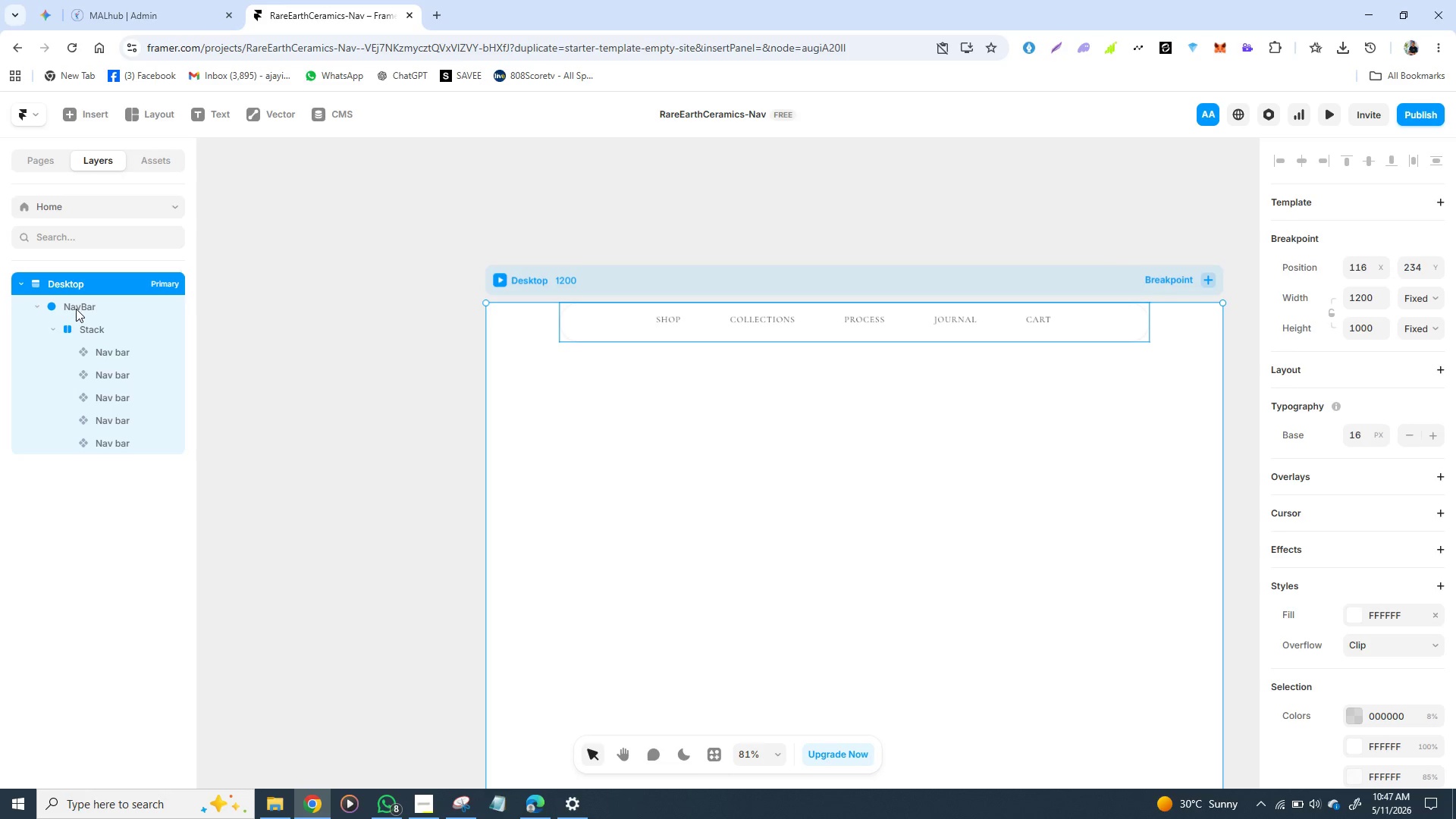 
left_click([76, 309])
 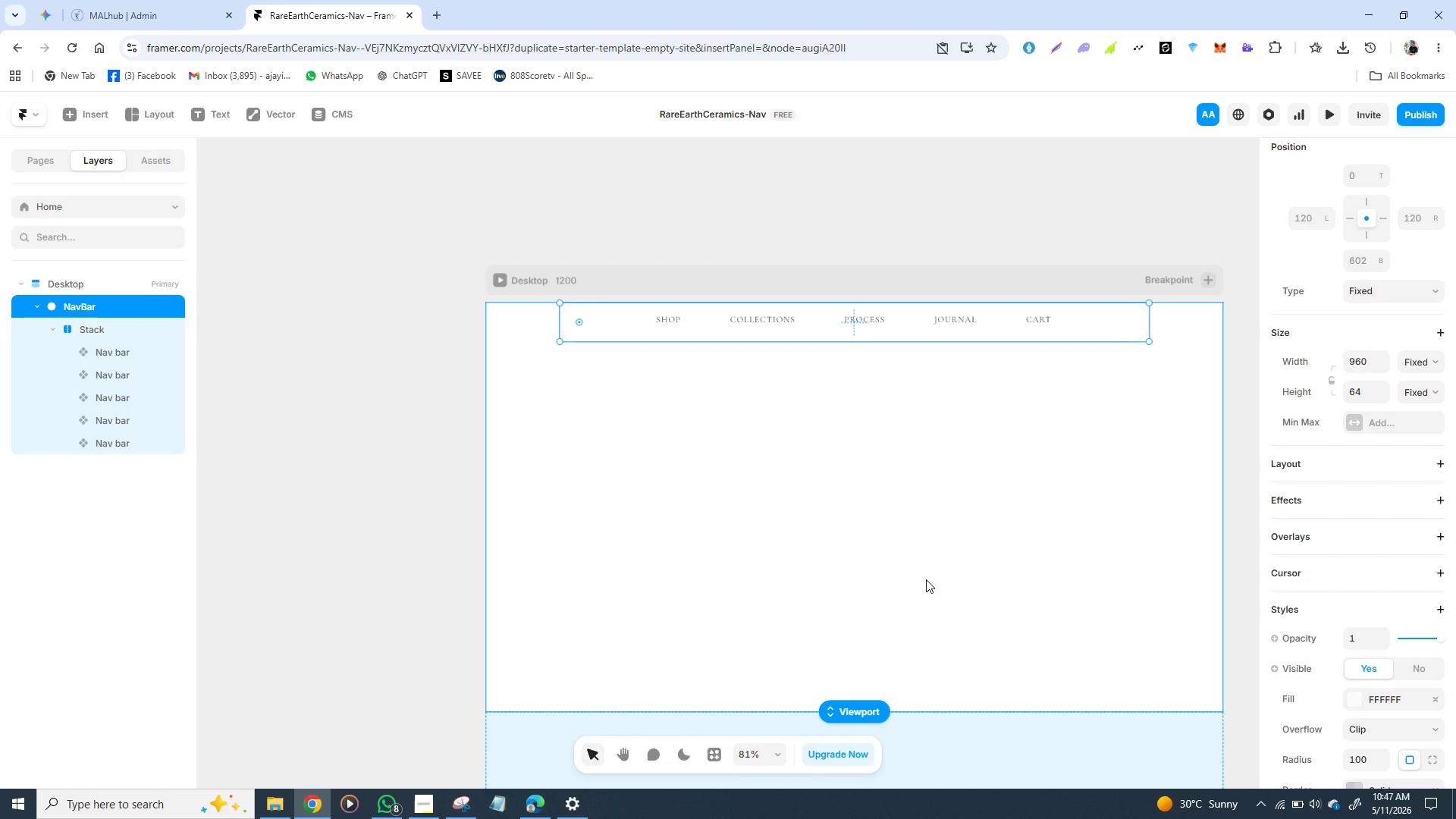 
wait(16.3)
 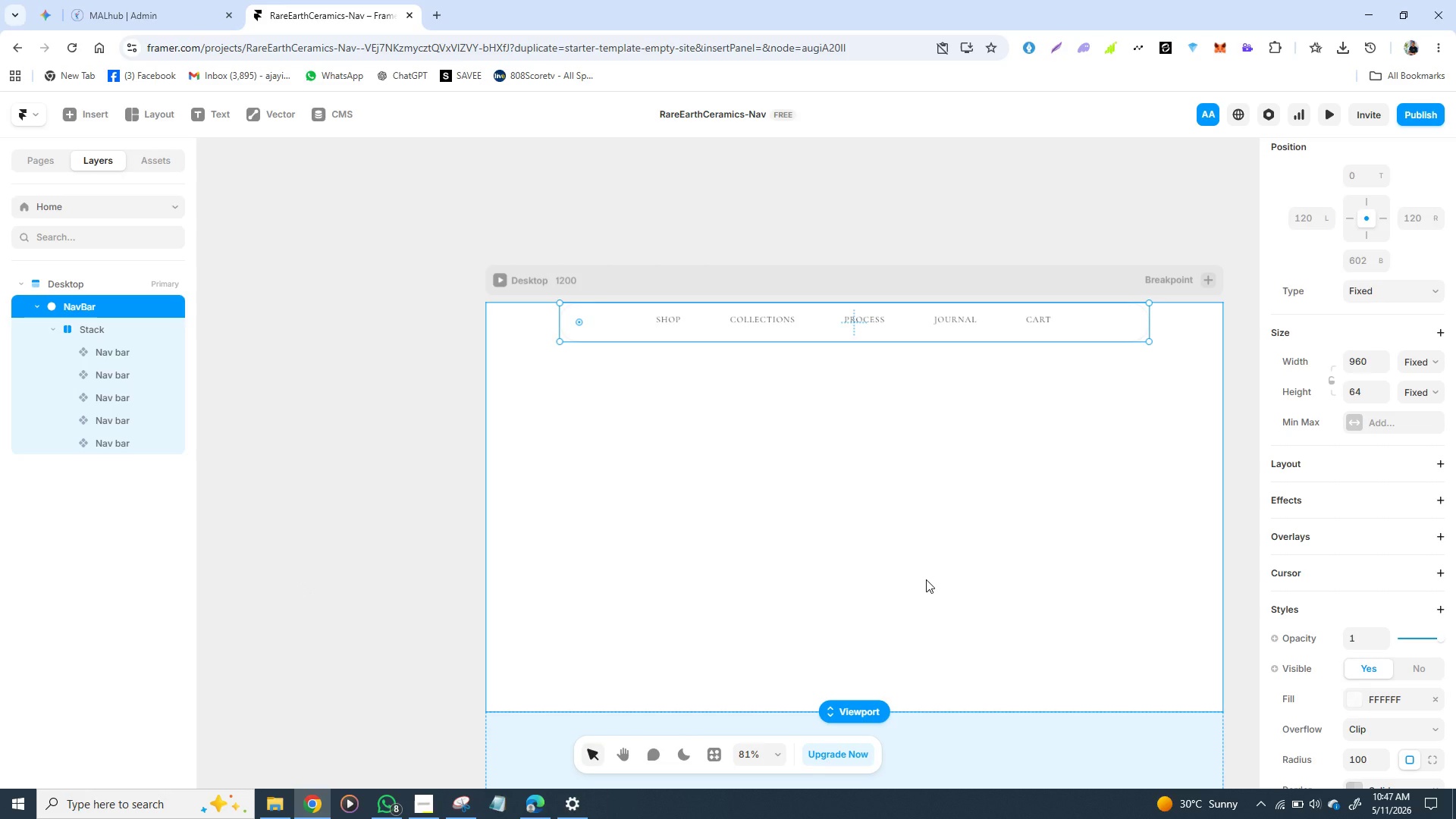 
left_click_drag(start_coordinate=[832, 541], to_coordinate=[817, 761])
 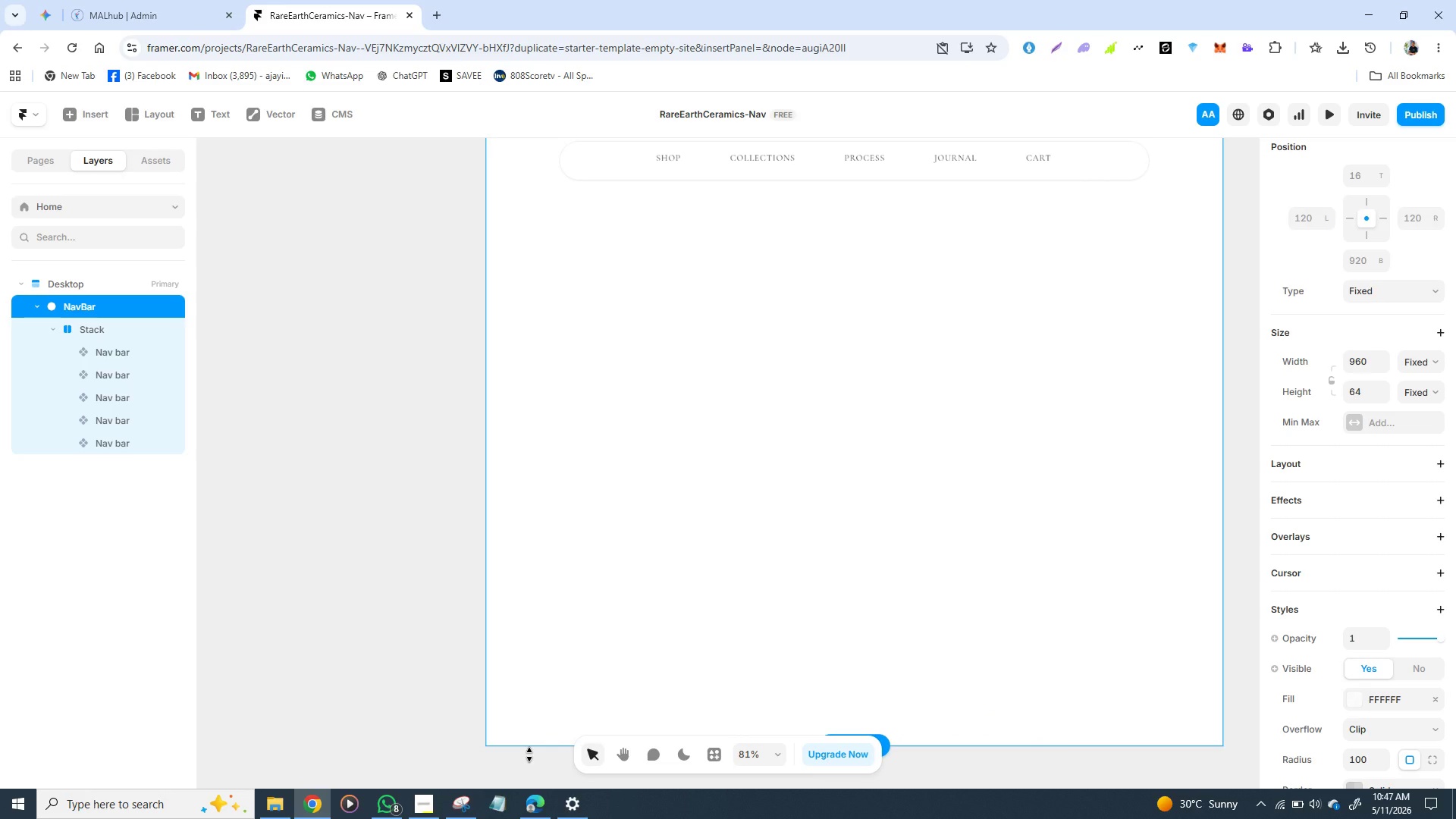 
left_click([529, 755])
 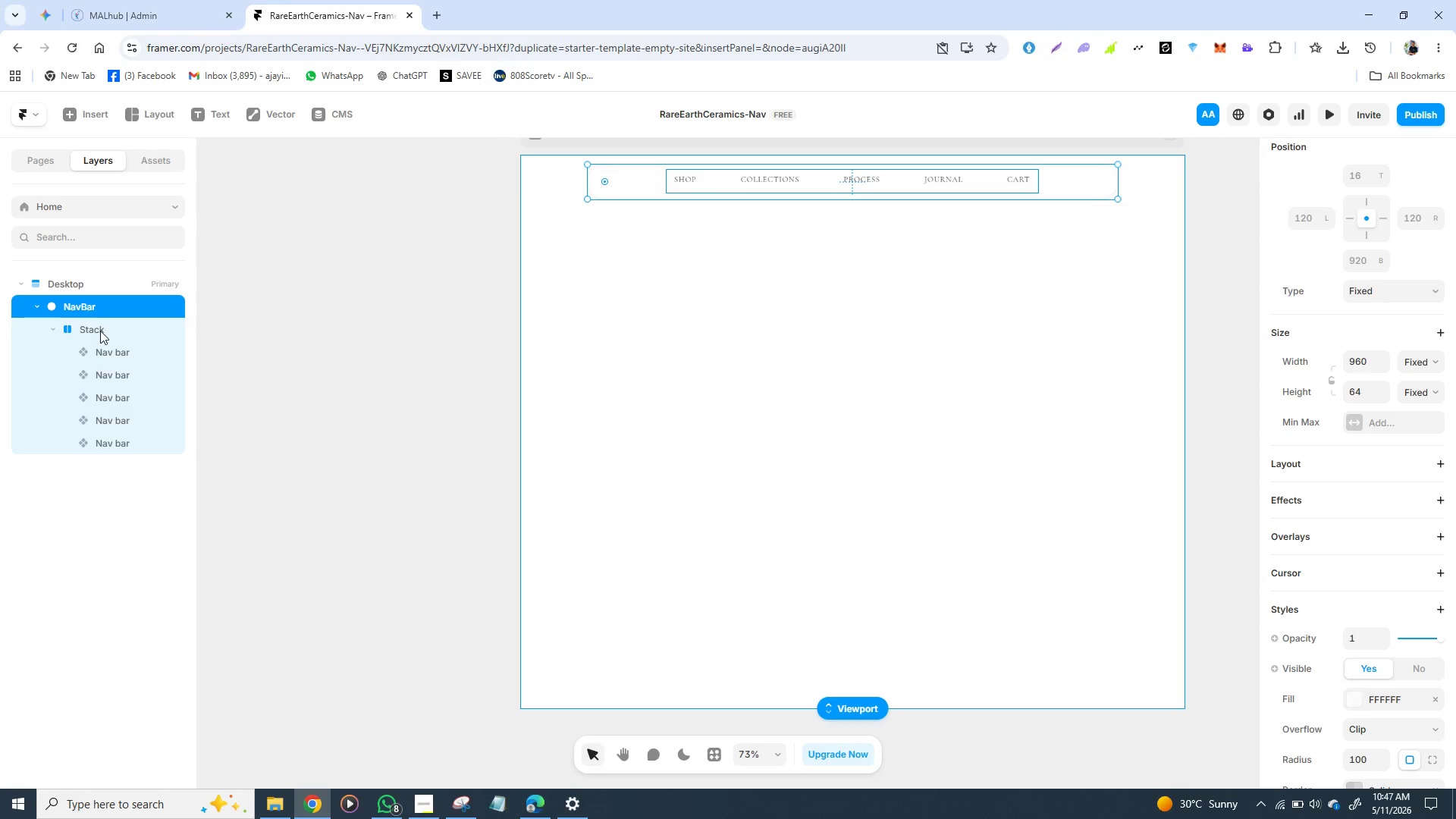 
wait(12.12)
 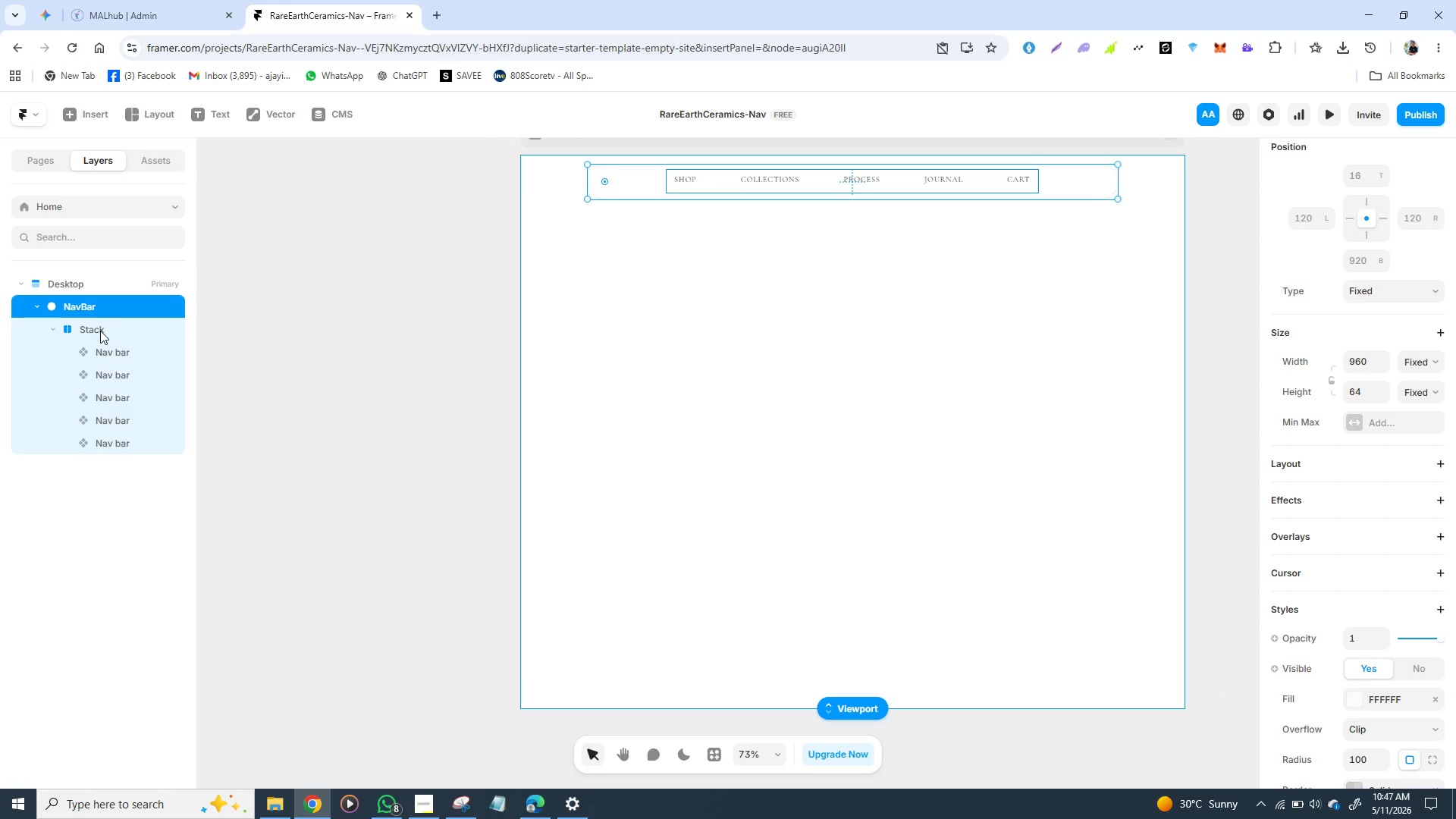 
double_click([695, 183])
 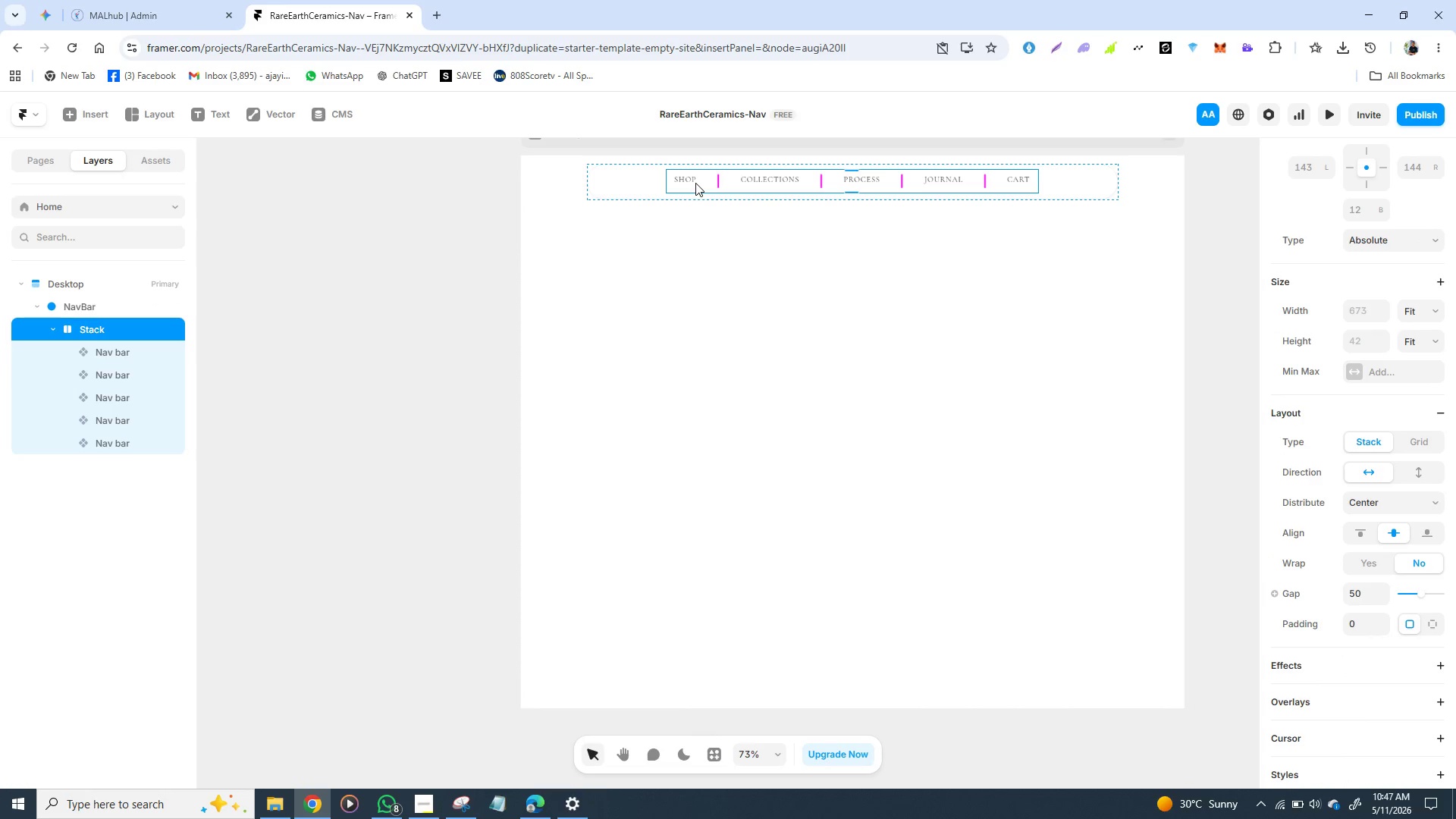 
triple_click([695, 183])
 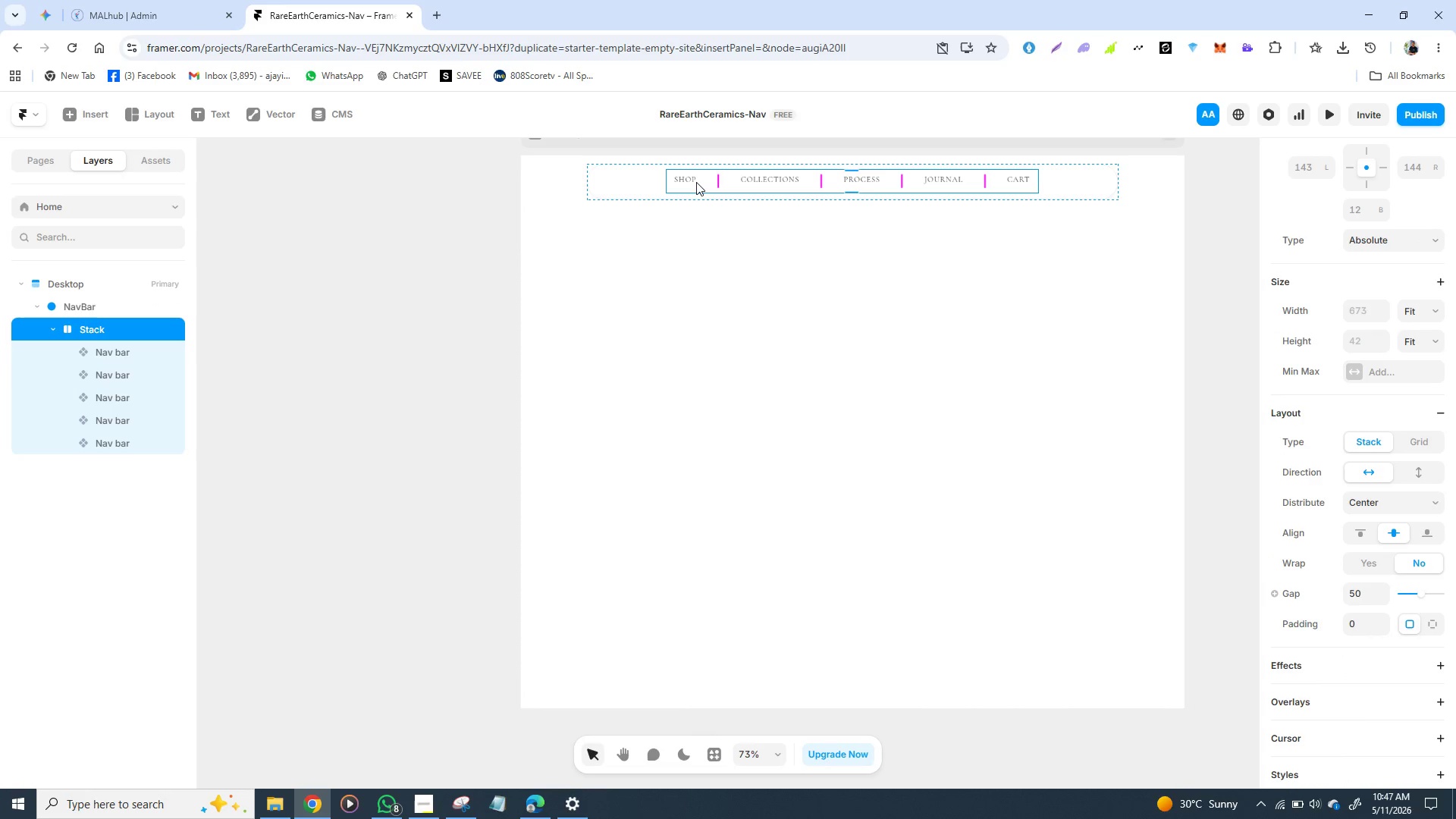 
left_click([696, 182])
 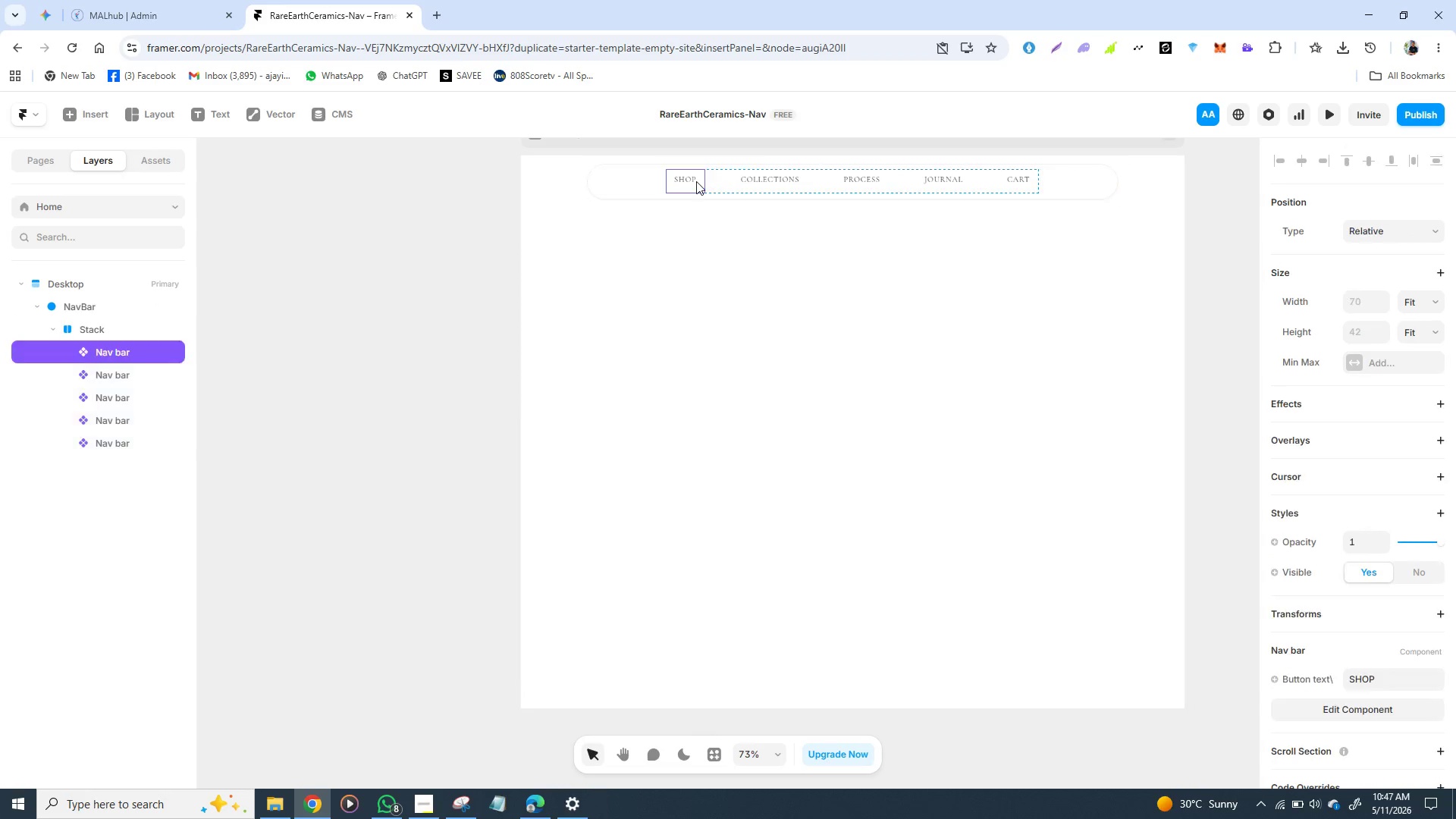 
double_click([696, 181])
 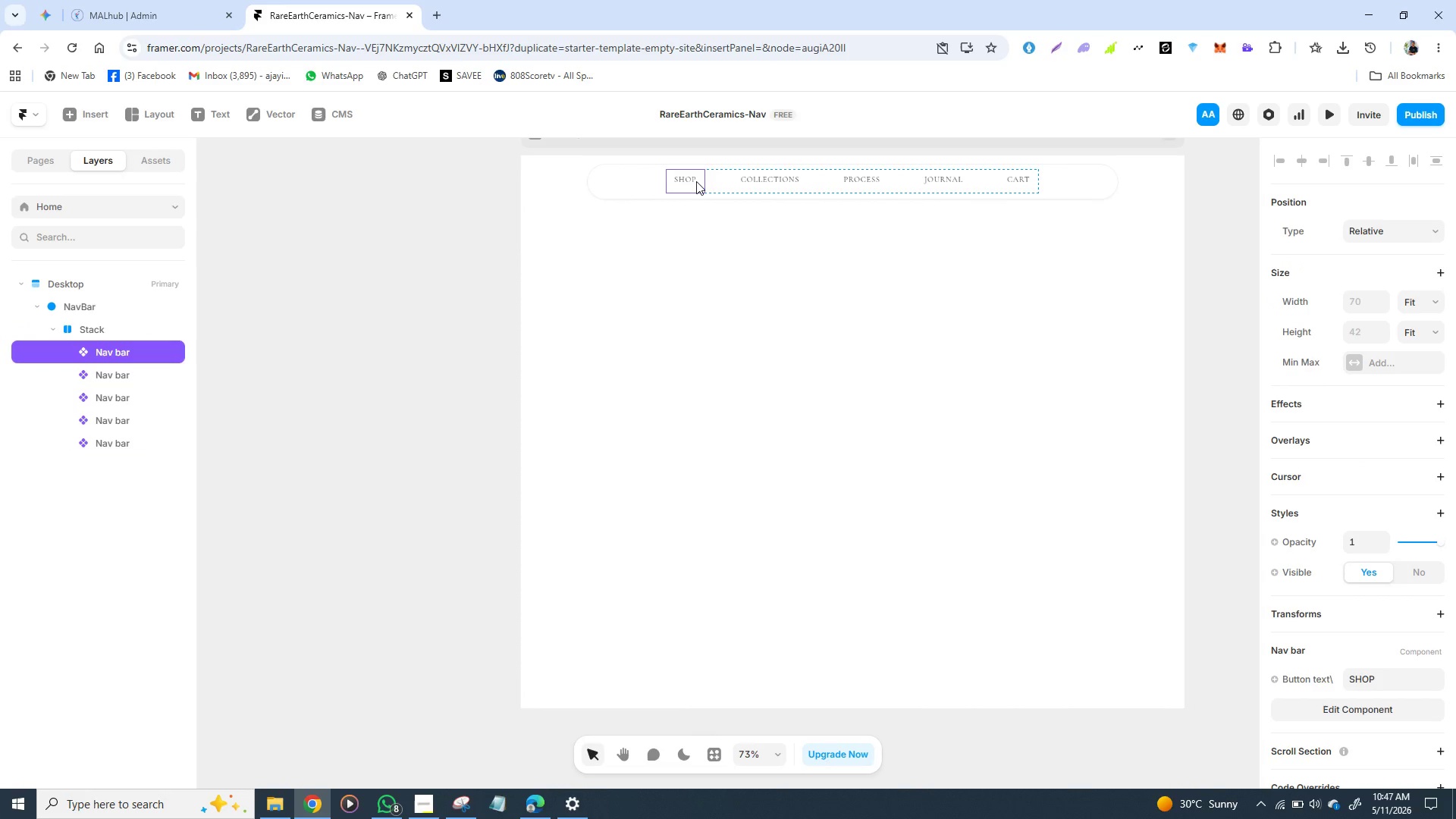 
triple_click([696, 181])
 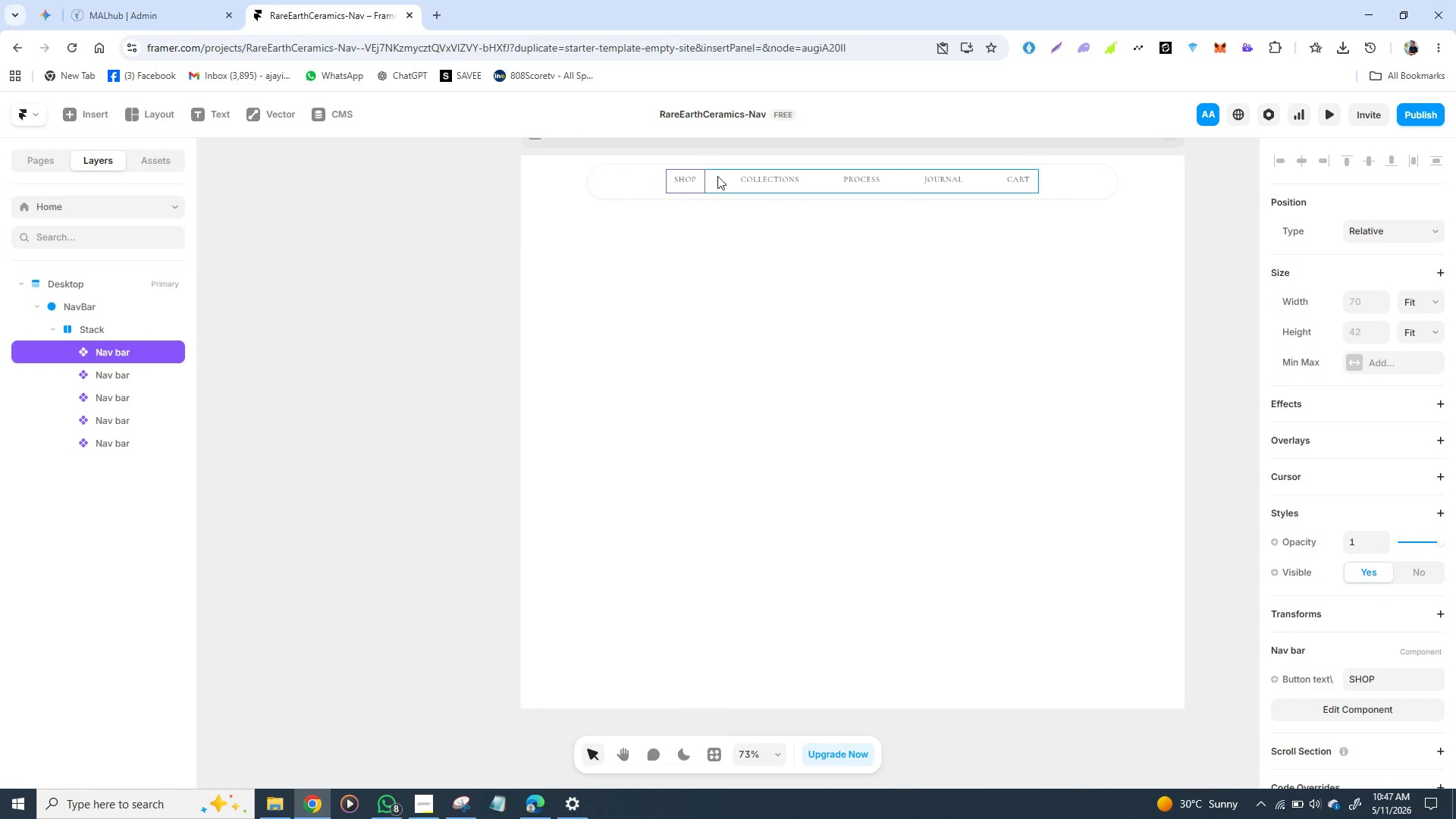 
left_click([739, 175])
 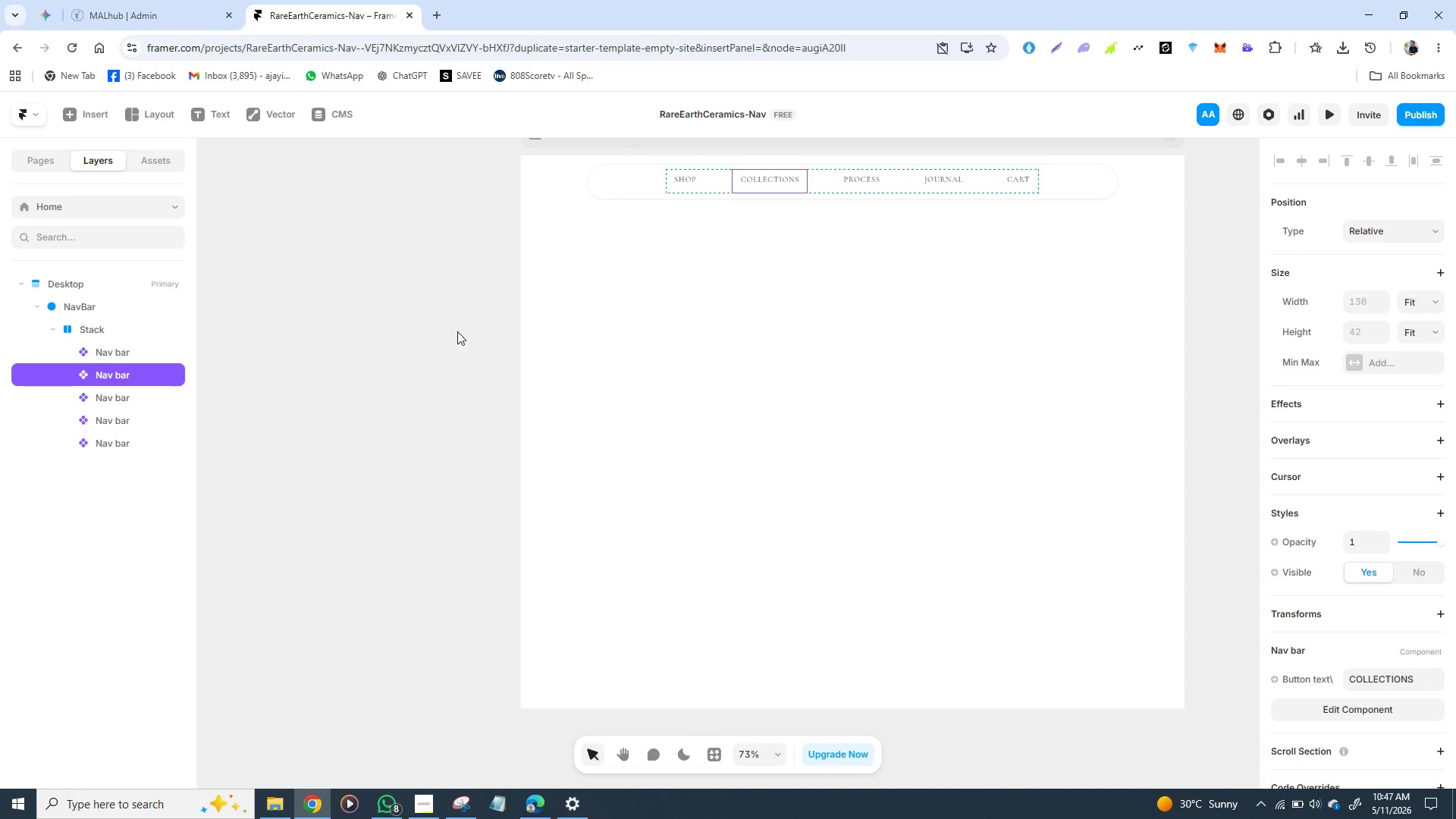 
left_click([450, 339])
 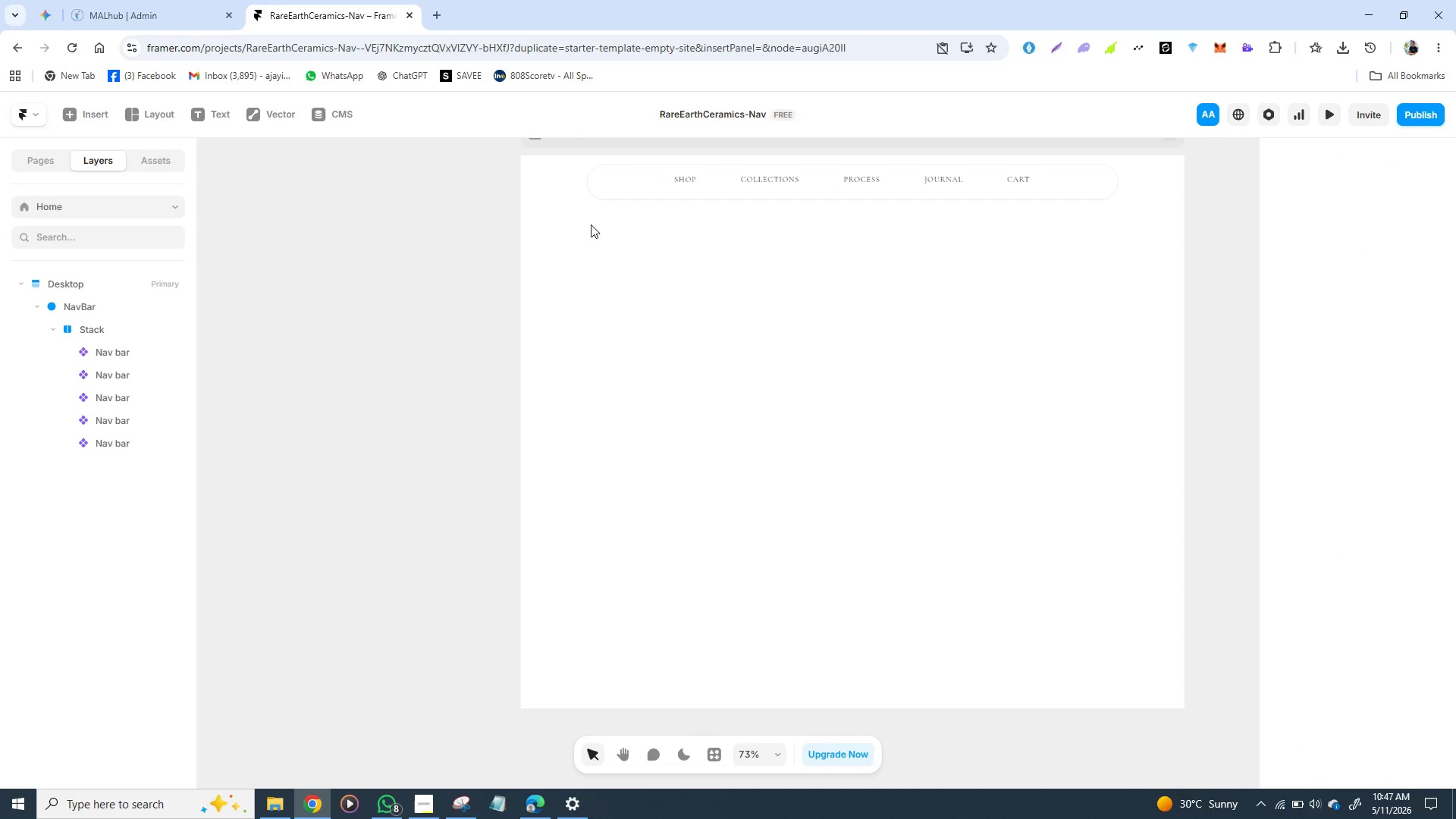 
left_click([604, 184])
 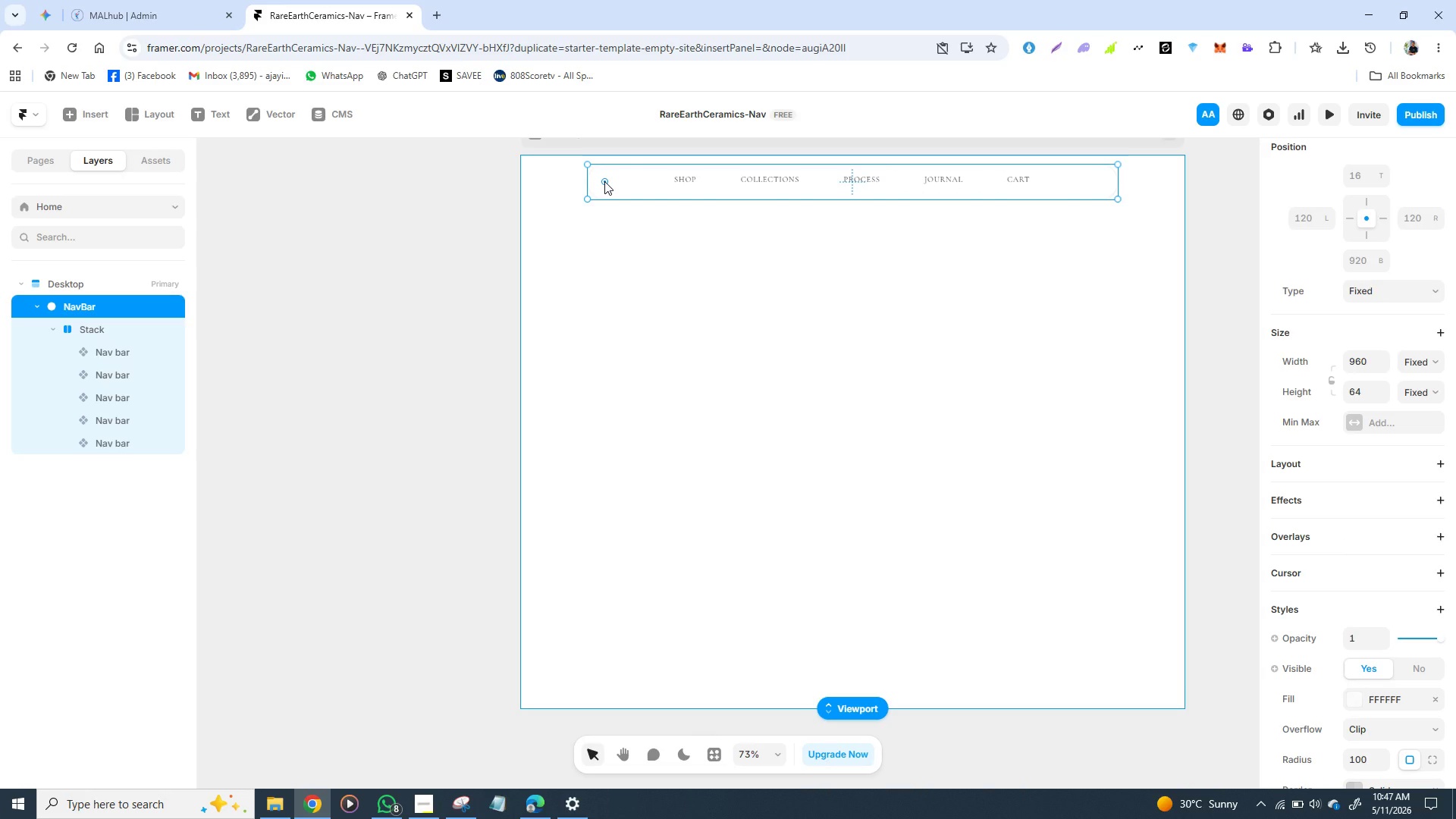 
right_click([604, 181])
 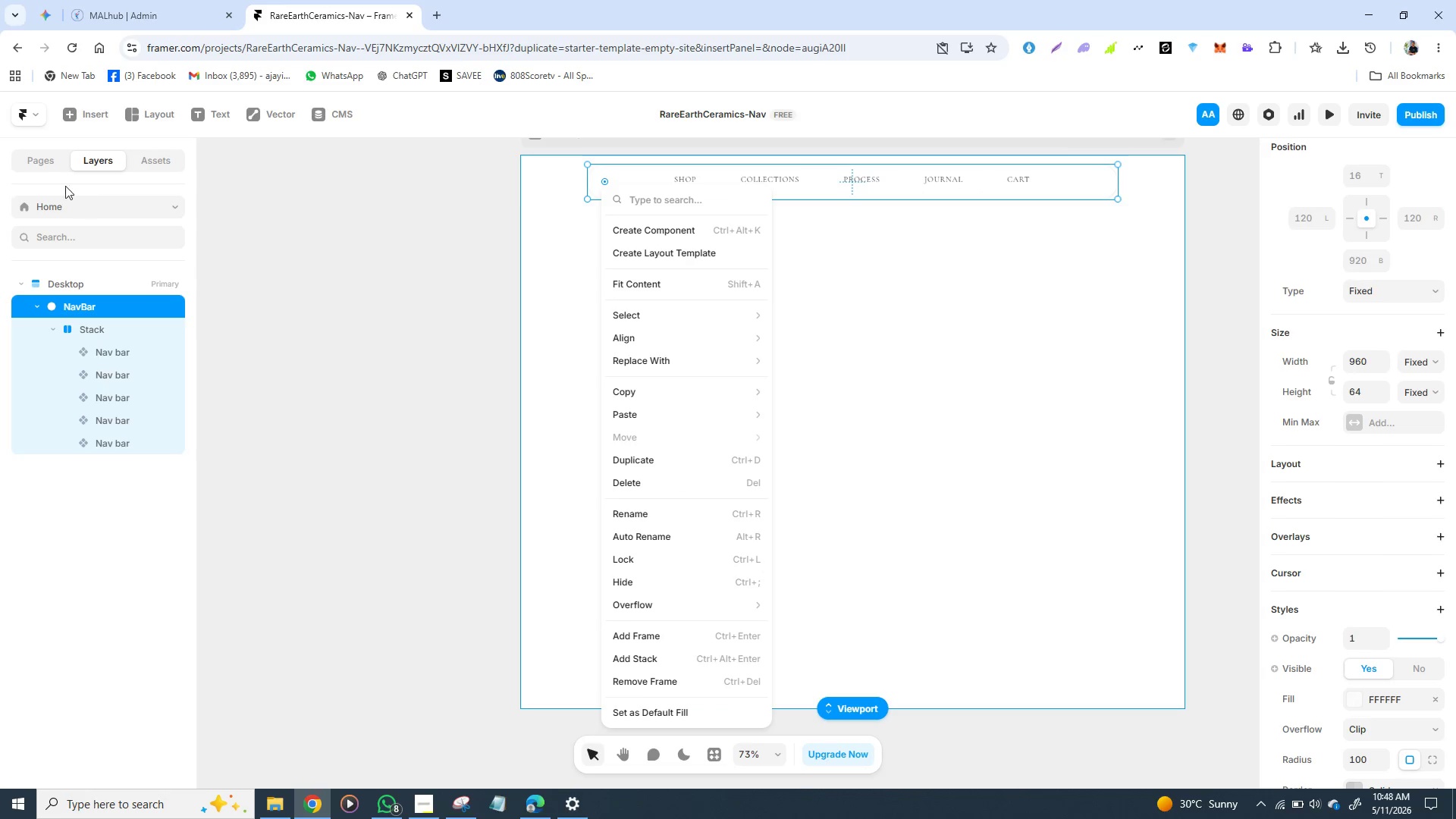 
left_click([39, 168])
 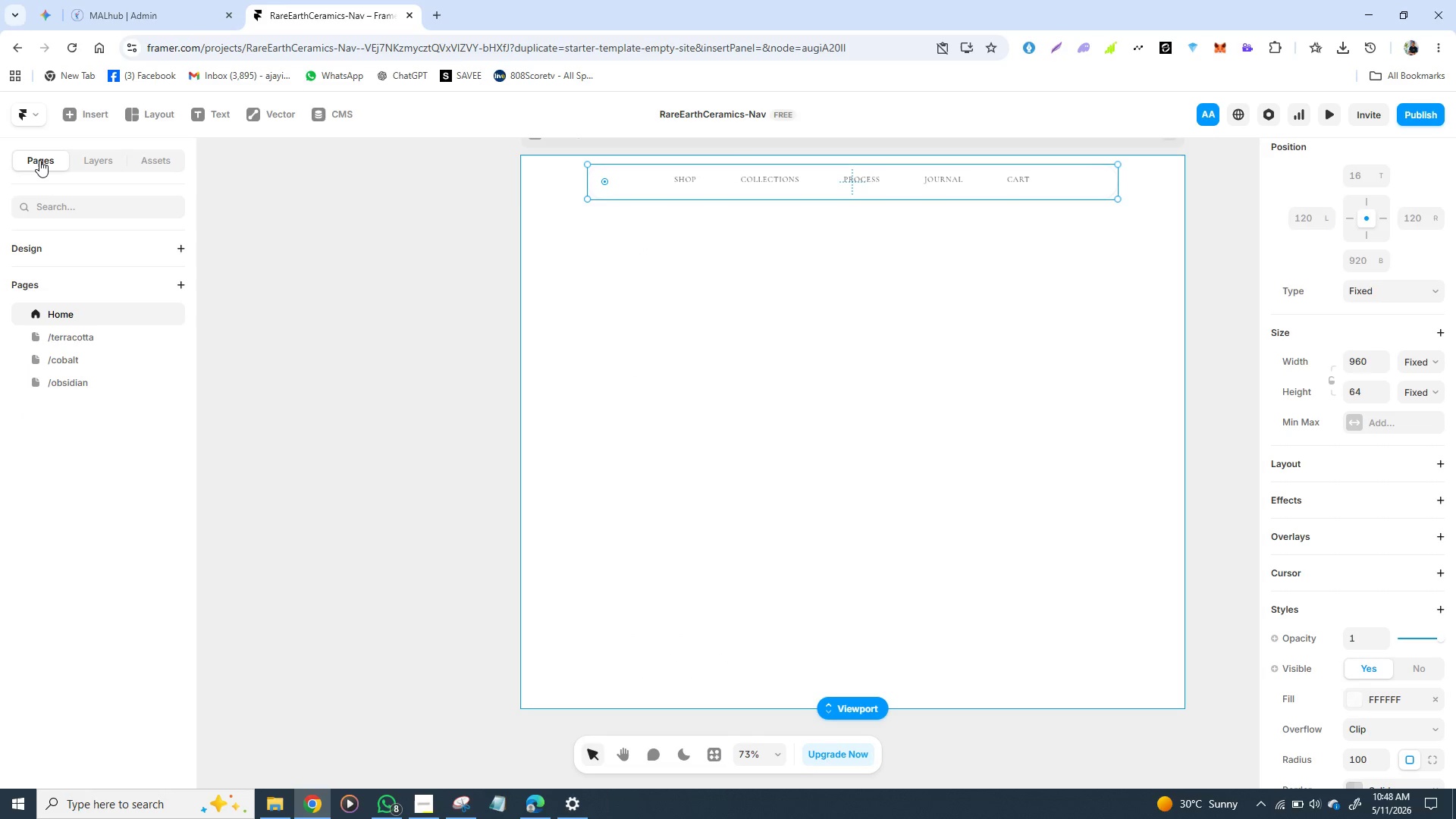 
left_click([39, 160])
 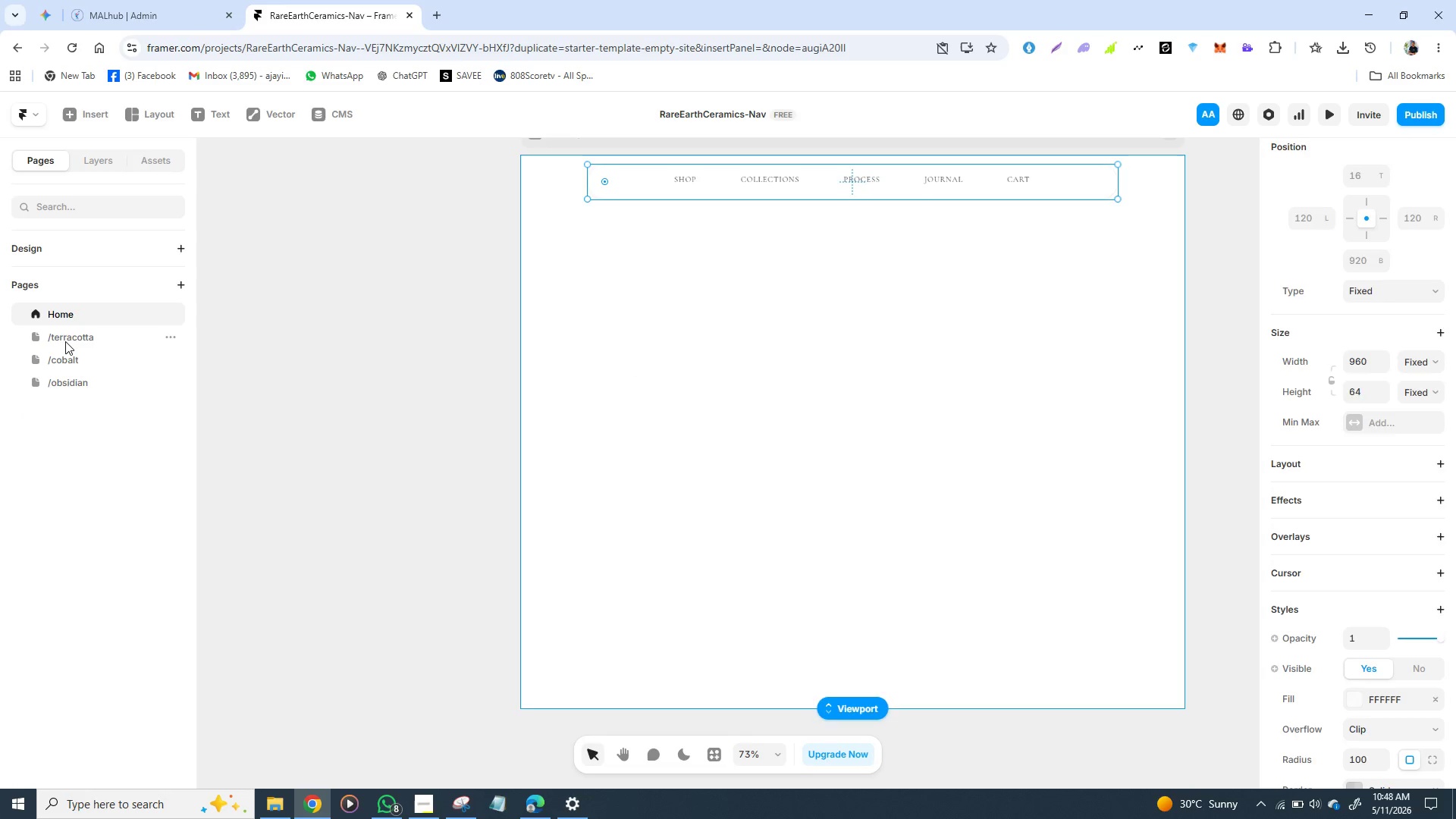 
left_click([65, 341])
 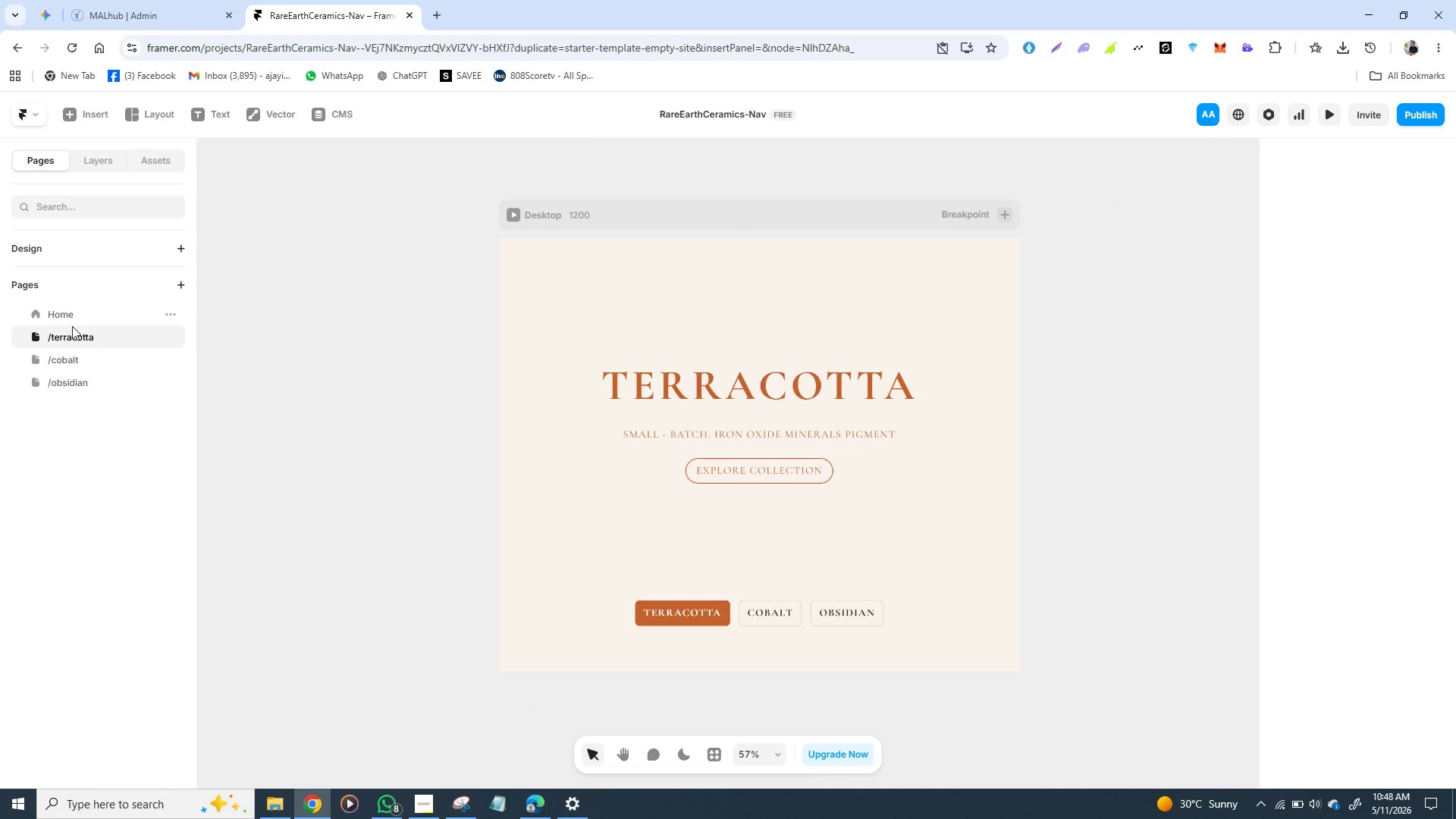 
left_click([70, 317])
 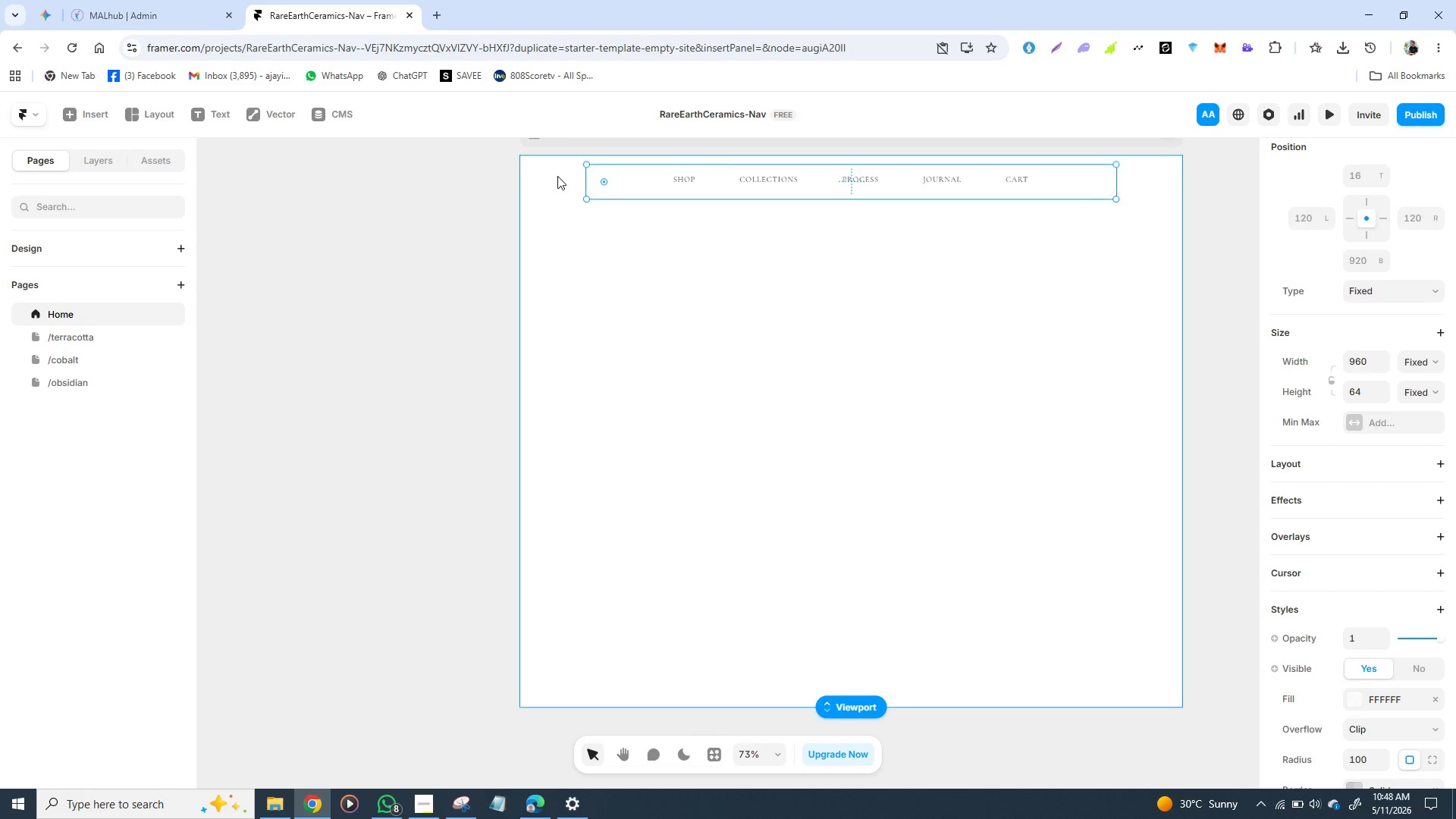 
scroll: coordinate [570, 193], scroll_direction: up, amount: 1.0
 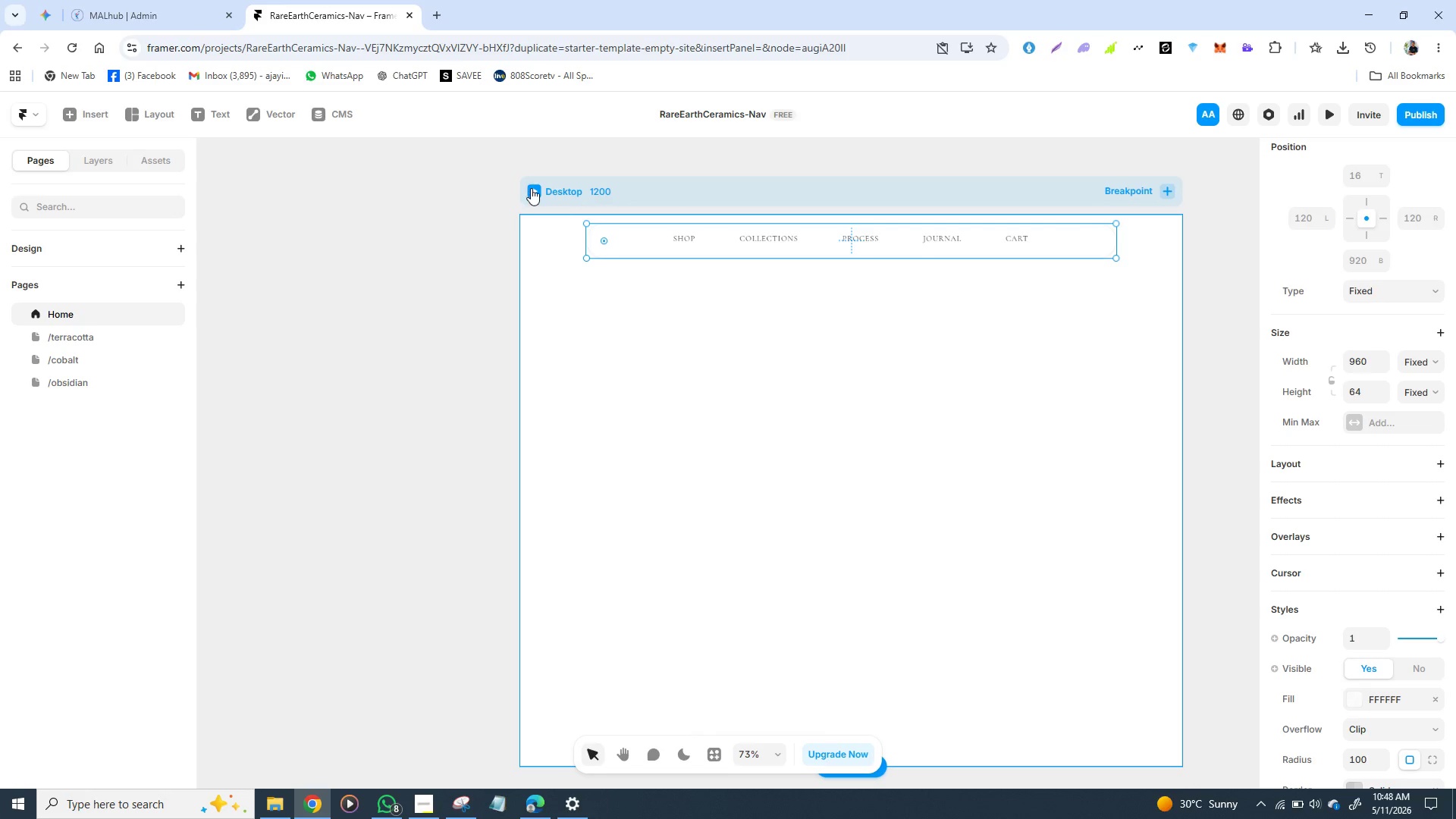 
left_click([531, 188])
 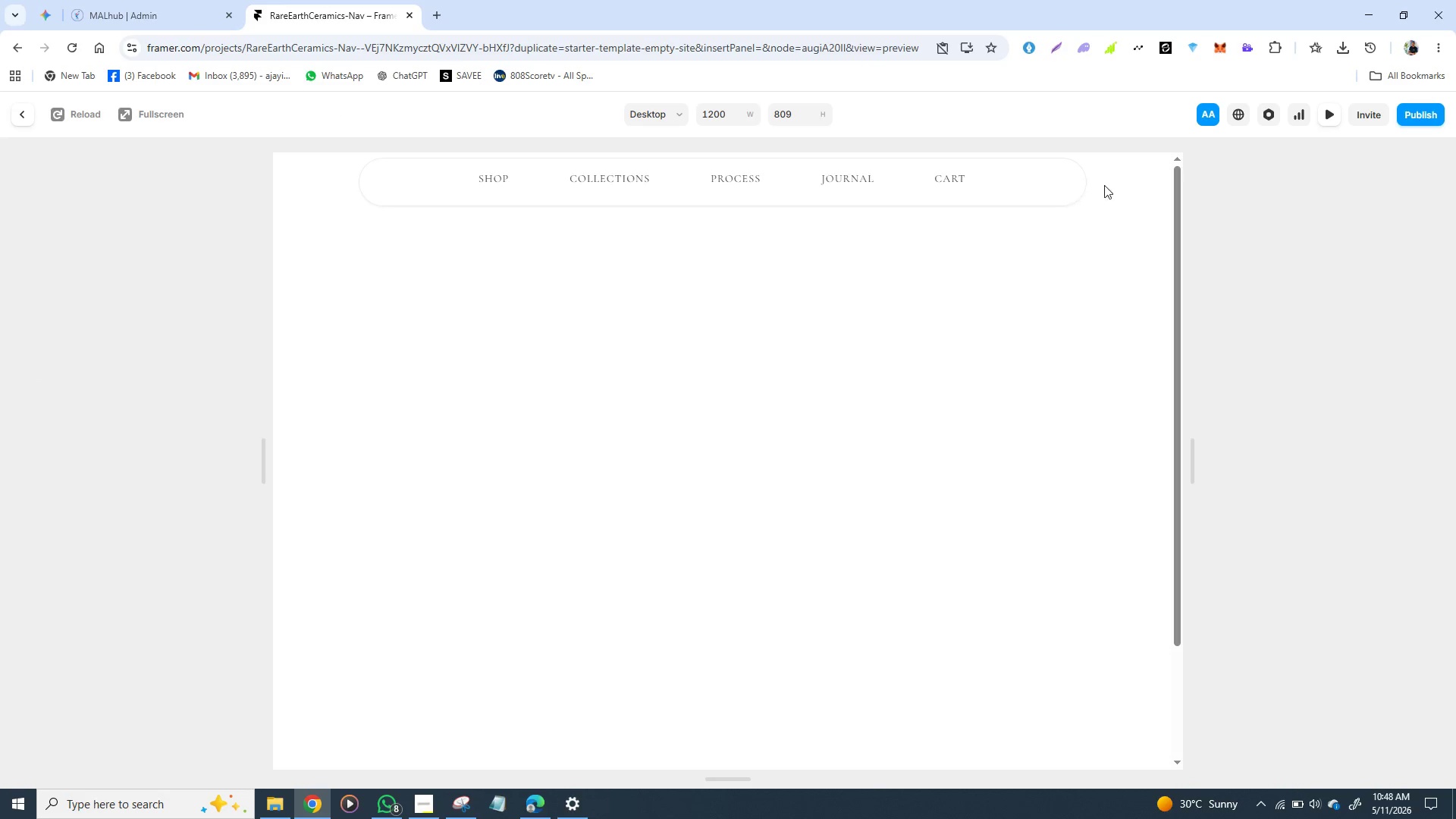 
scroll: coordinate [1004, 347], scroll_direction: down, amount: 3.0
 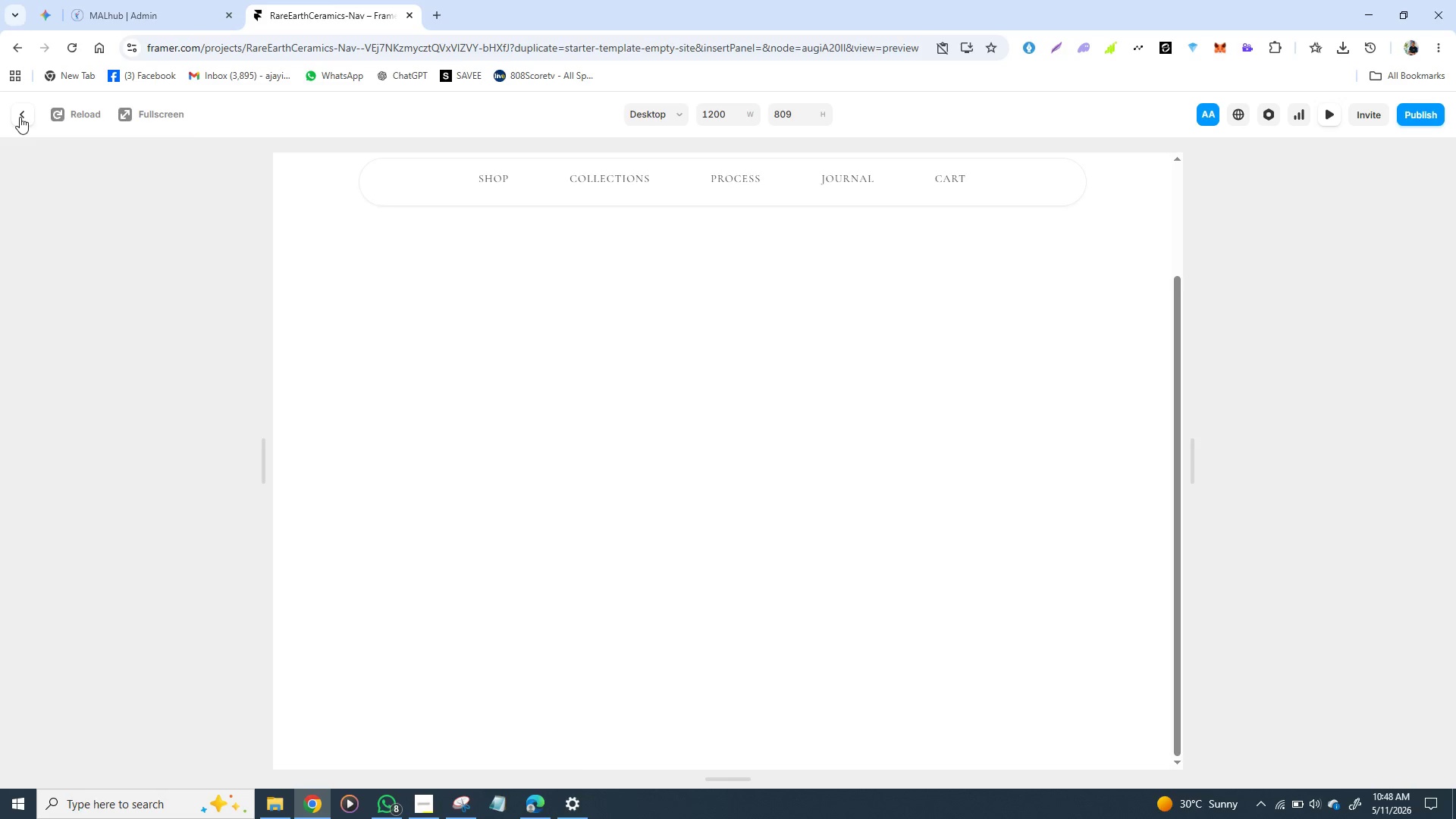 
left_click([20, 117])
 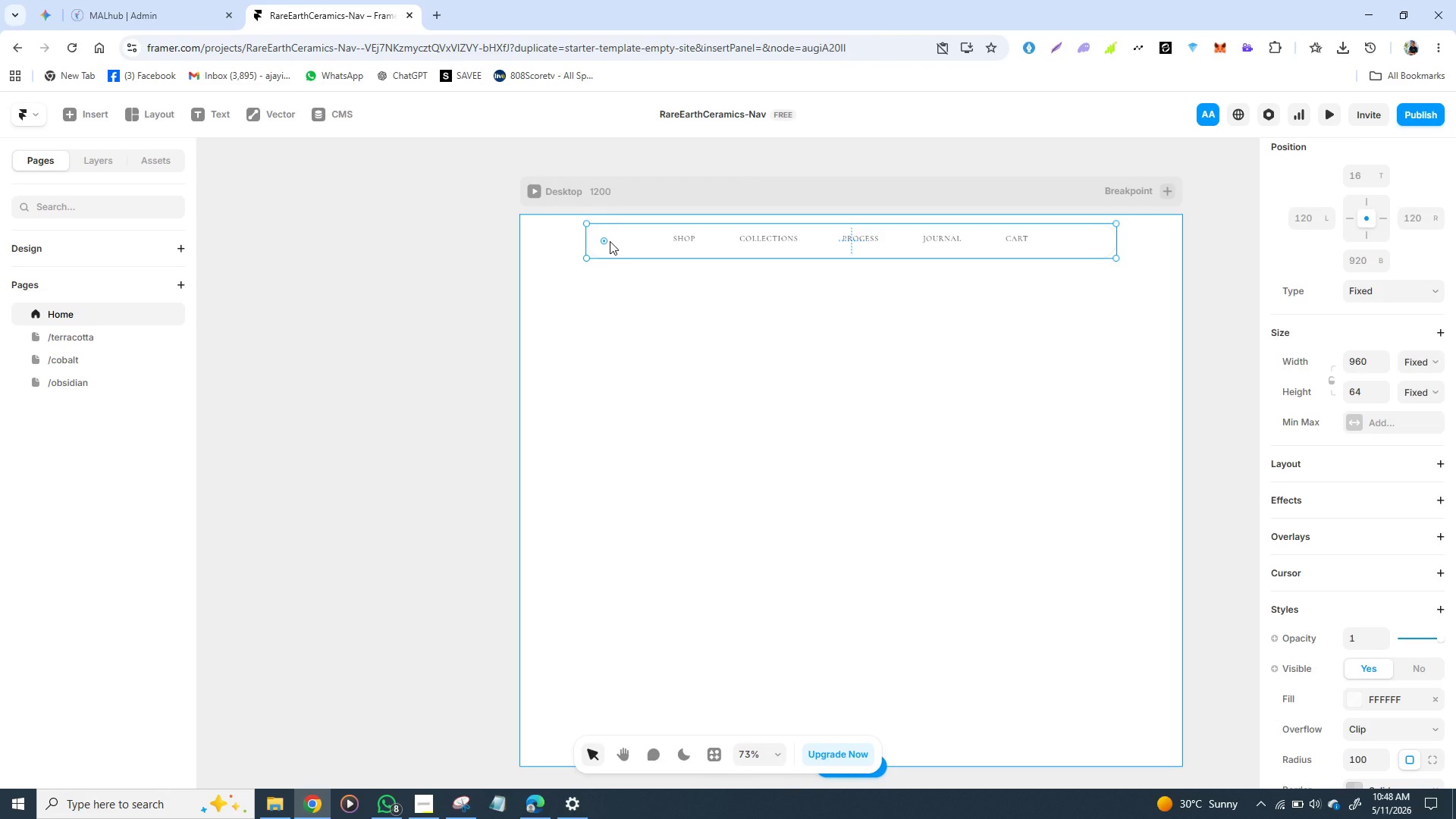 
key(Control+C)
 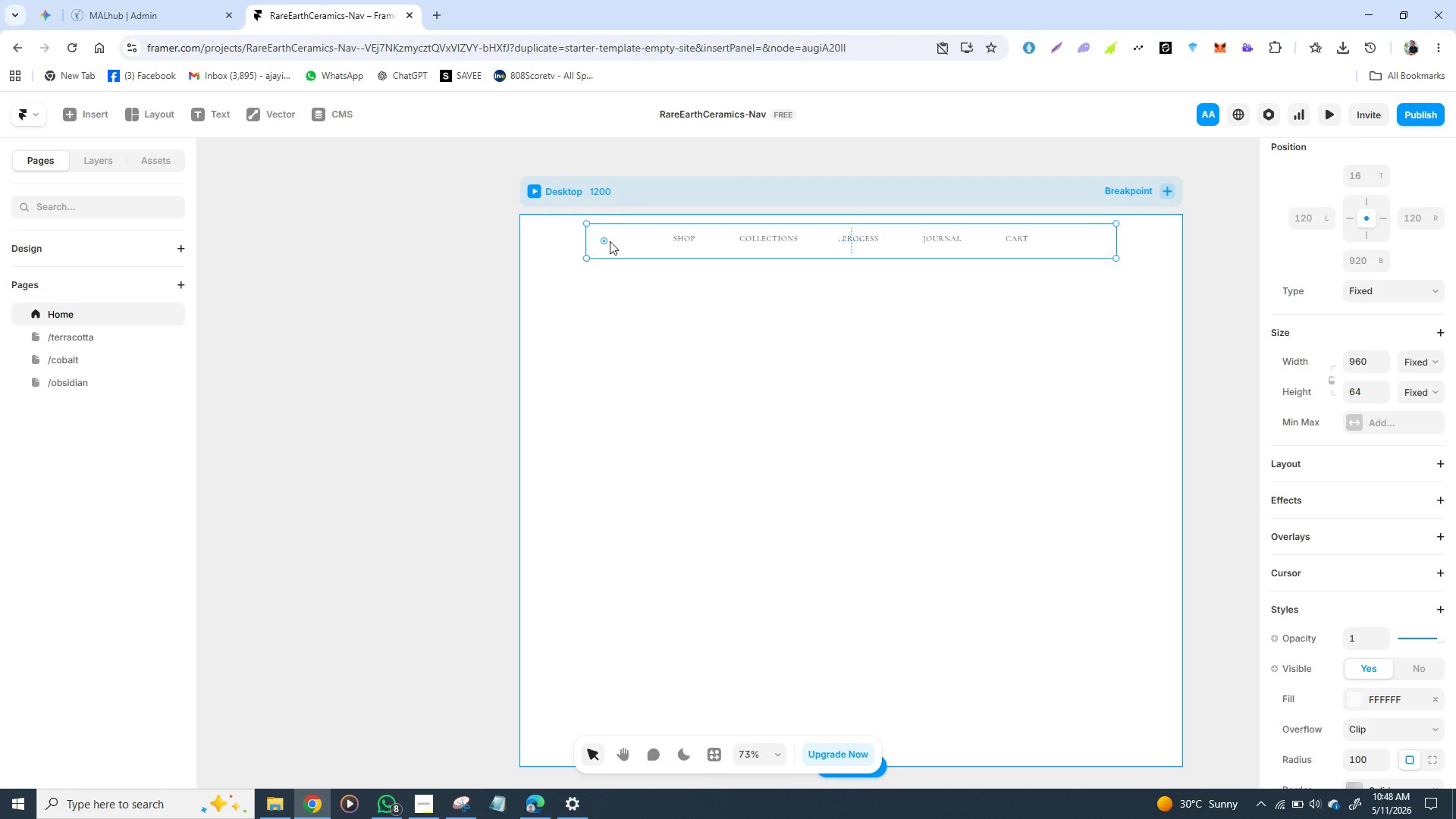 
key(Control+C)
 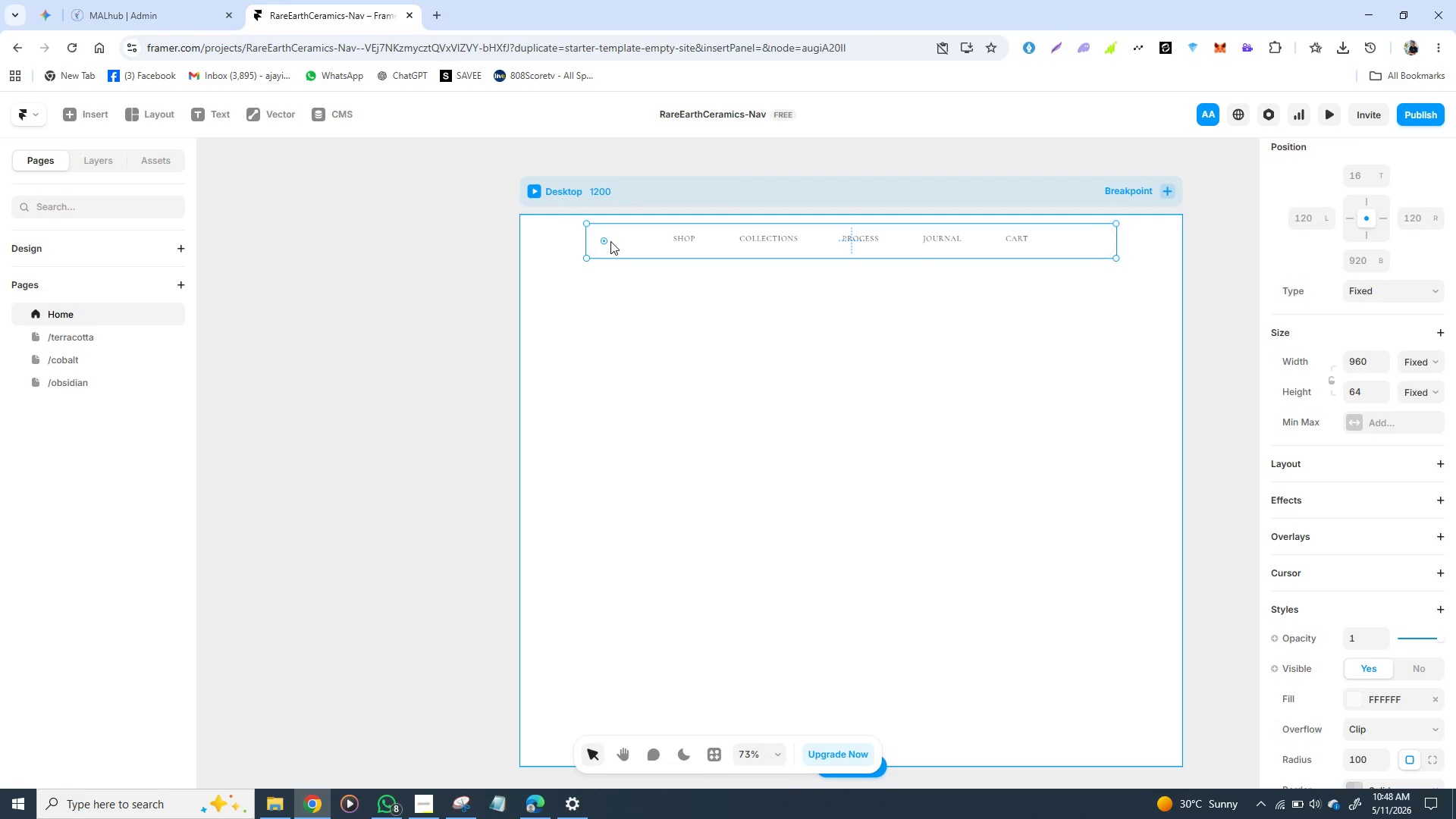 
key(Control+C)
 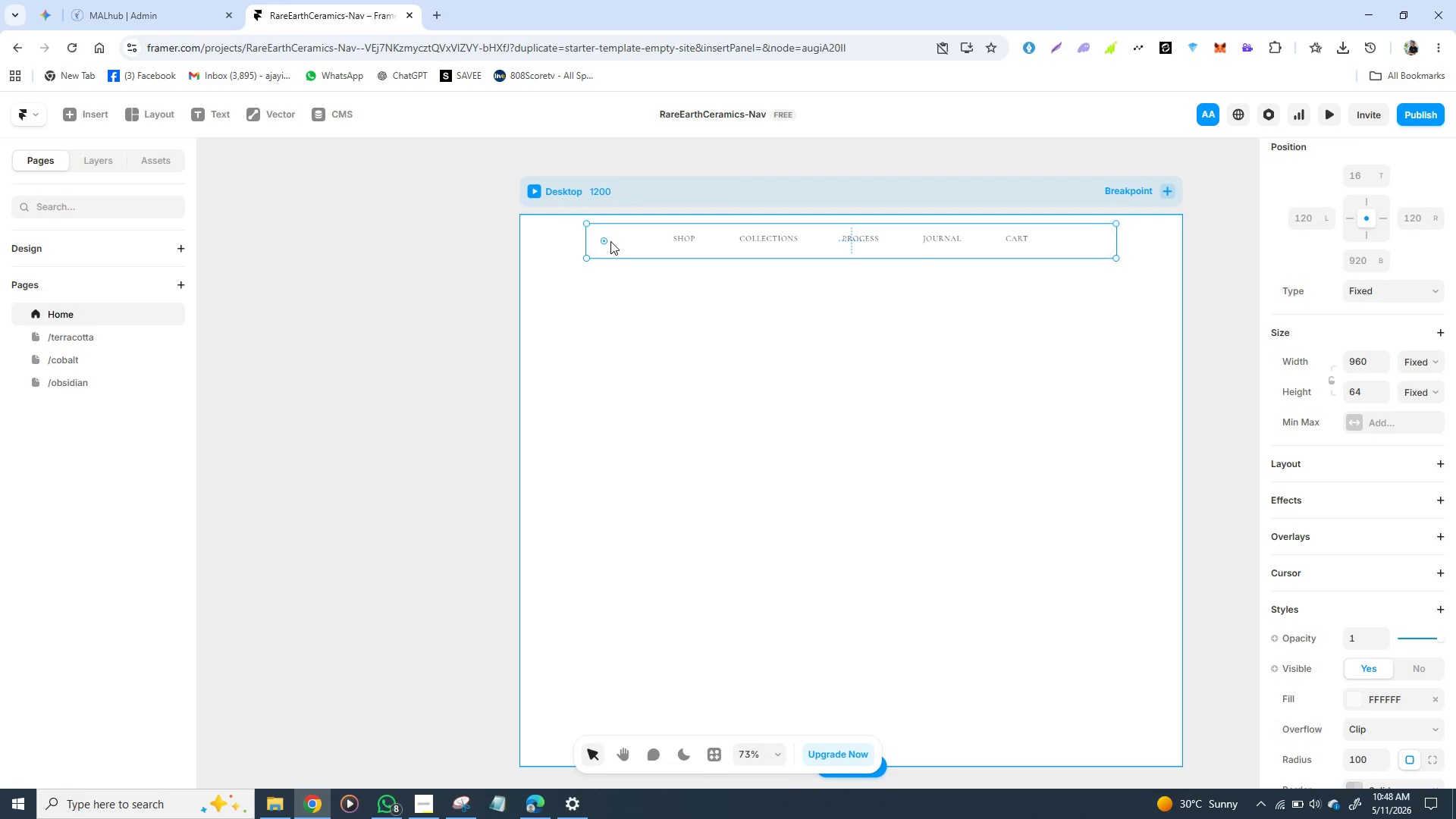 
key(Control+C)
 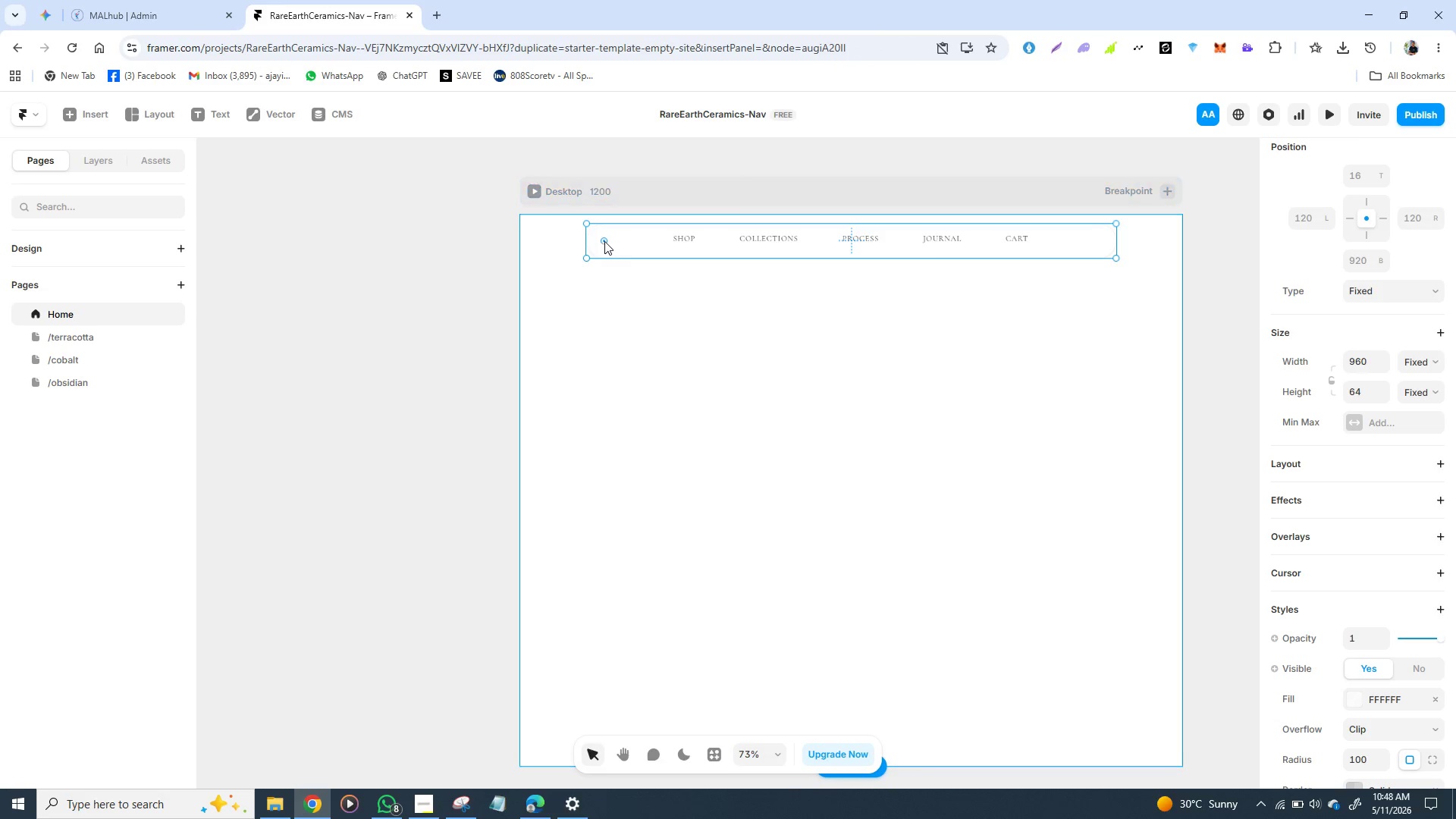 
key(Control+C)
 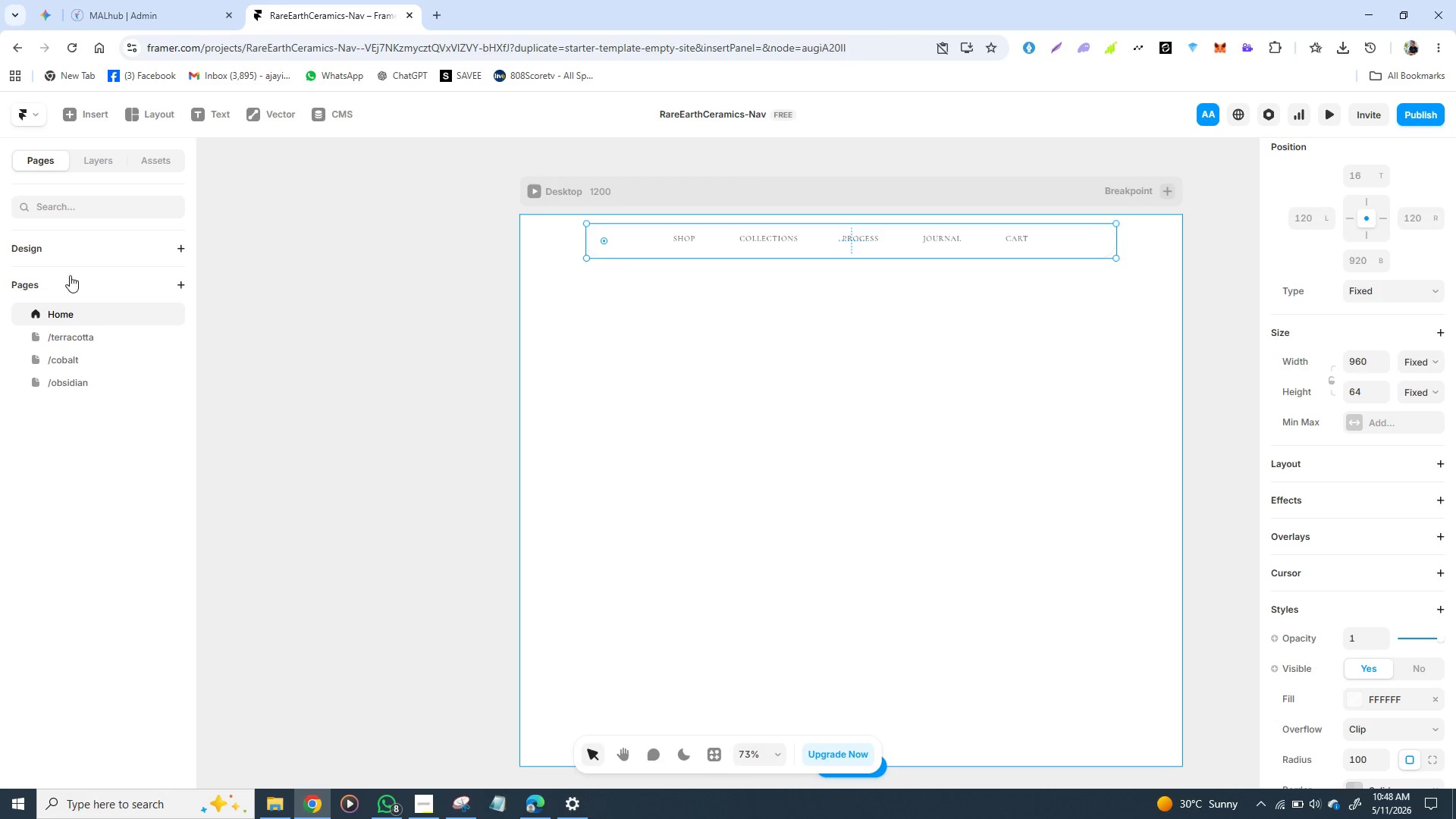 
key(Control+C)
 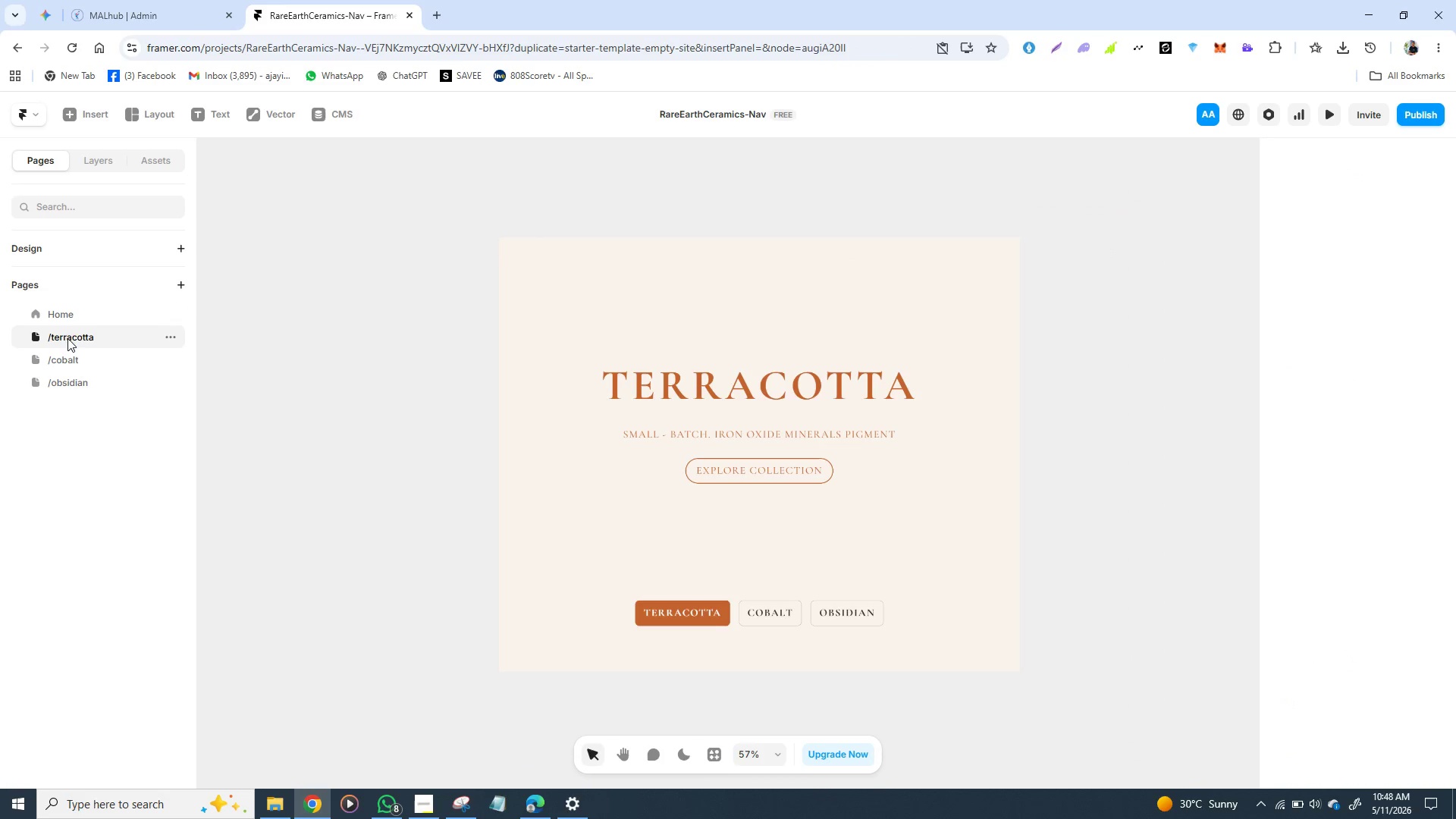 
wait(5.59)
 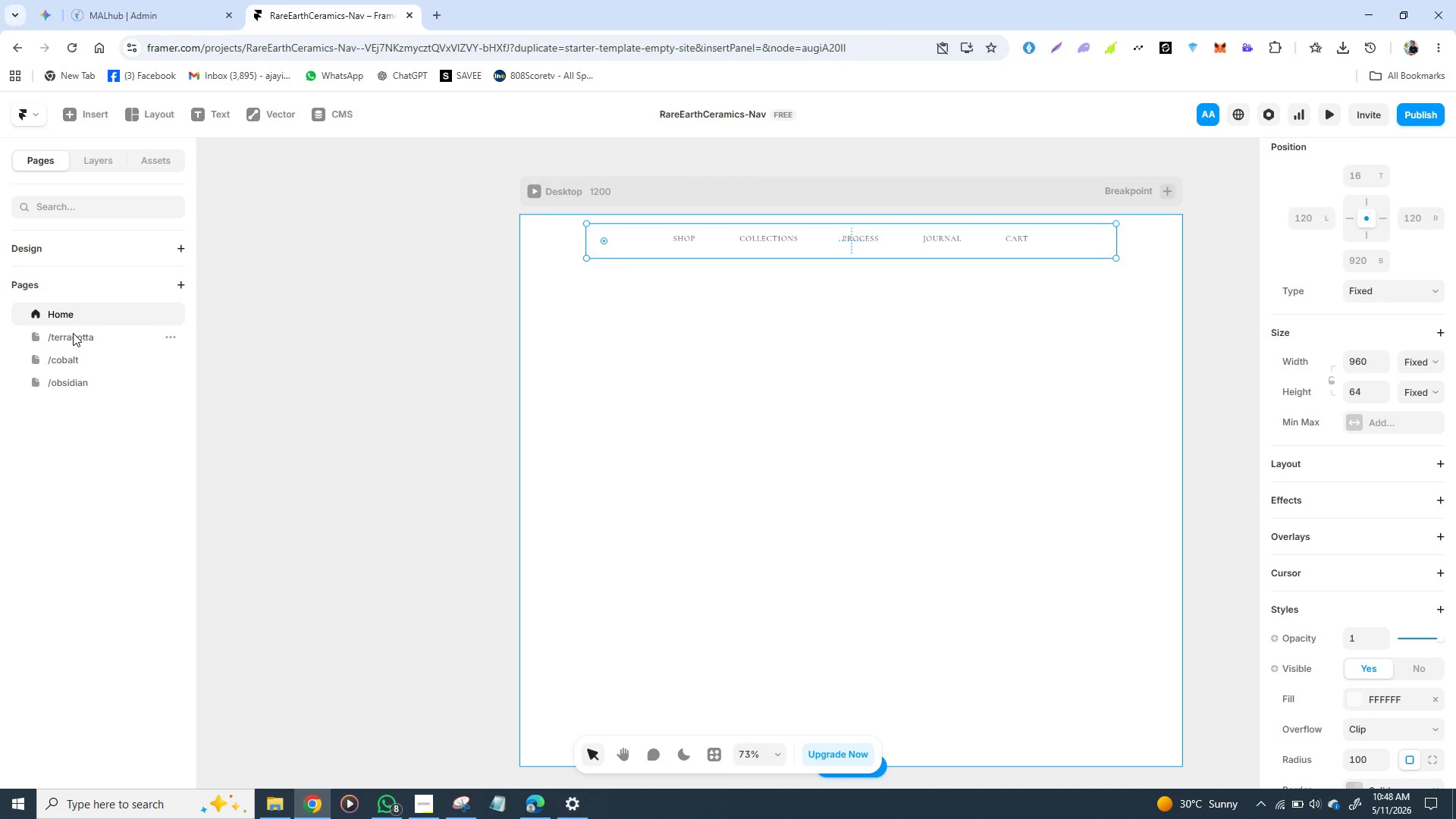 
key(Control+V)
 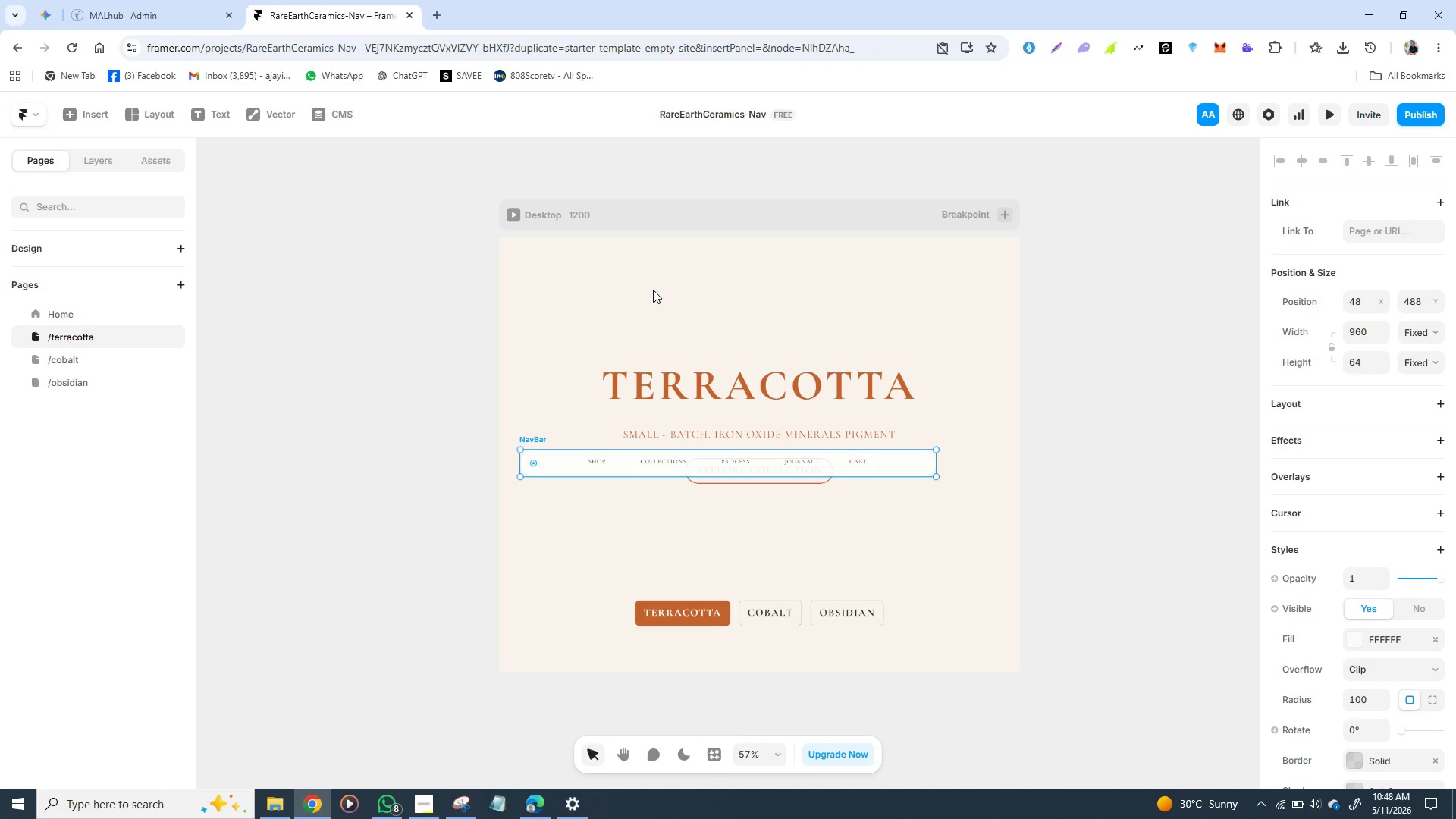 
hold_key(key=ControlLeft, duration=1.53)
 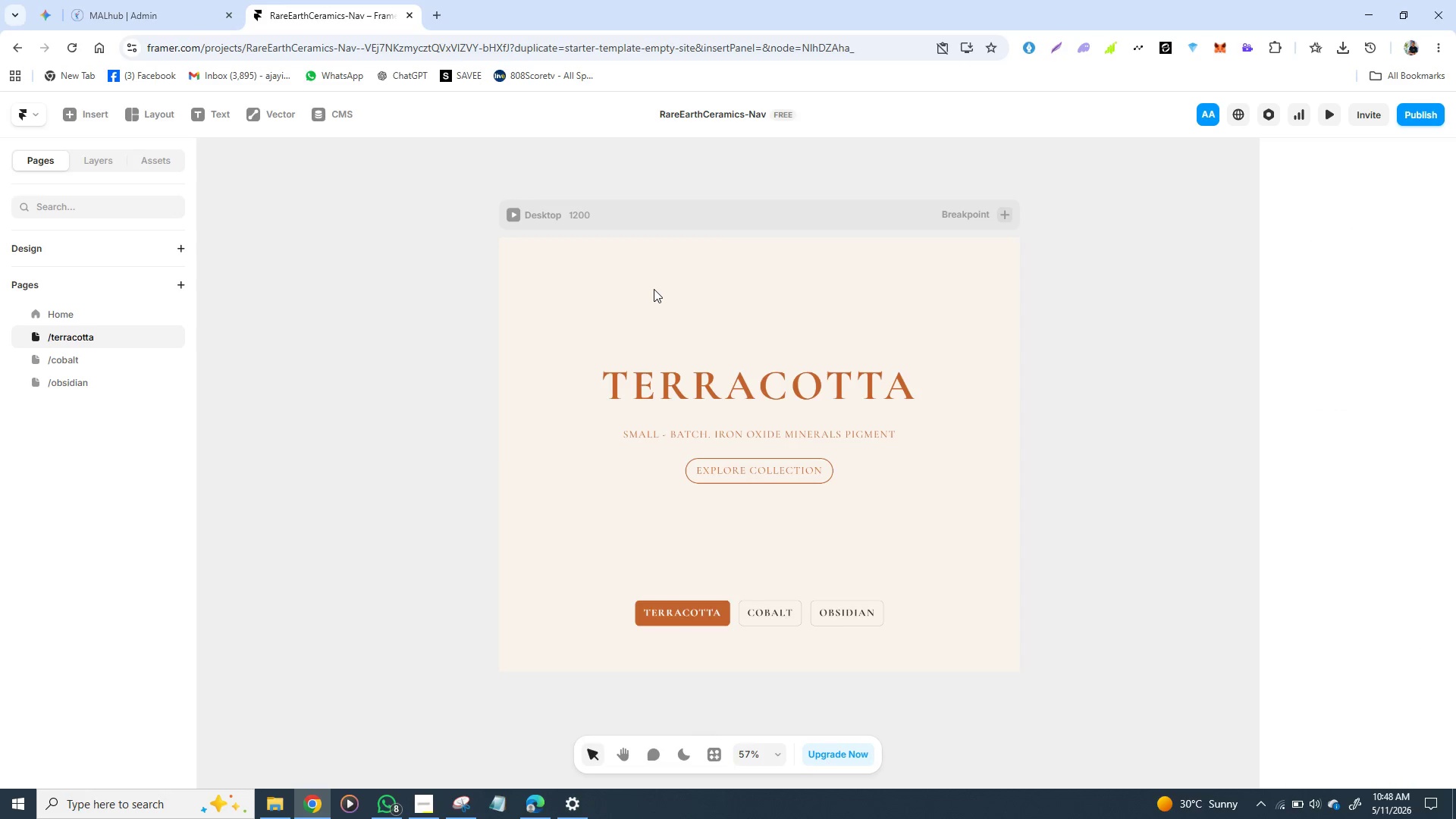 
key(Control+Z)
 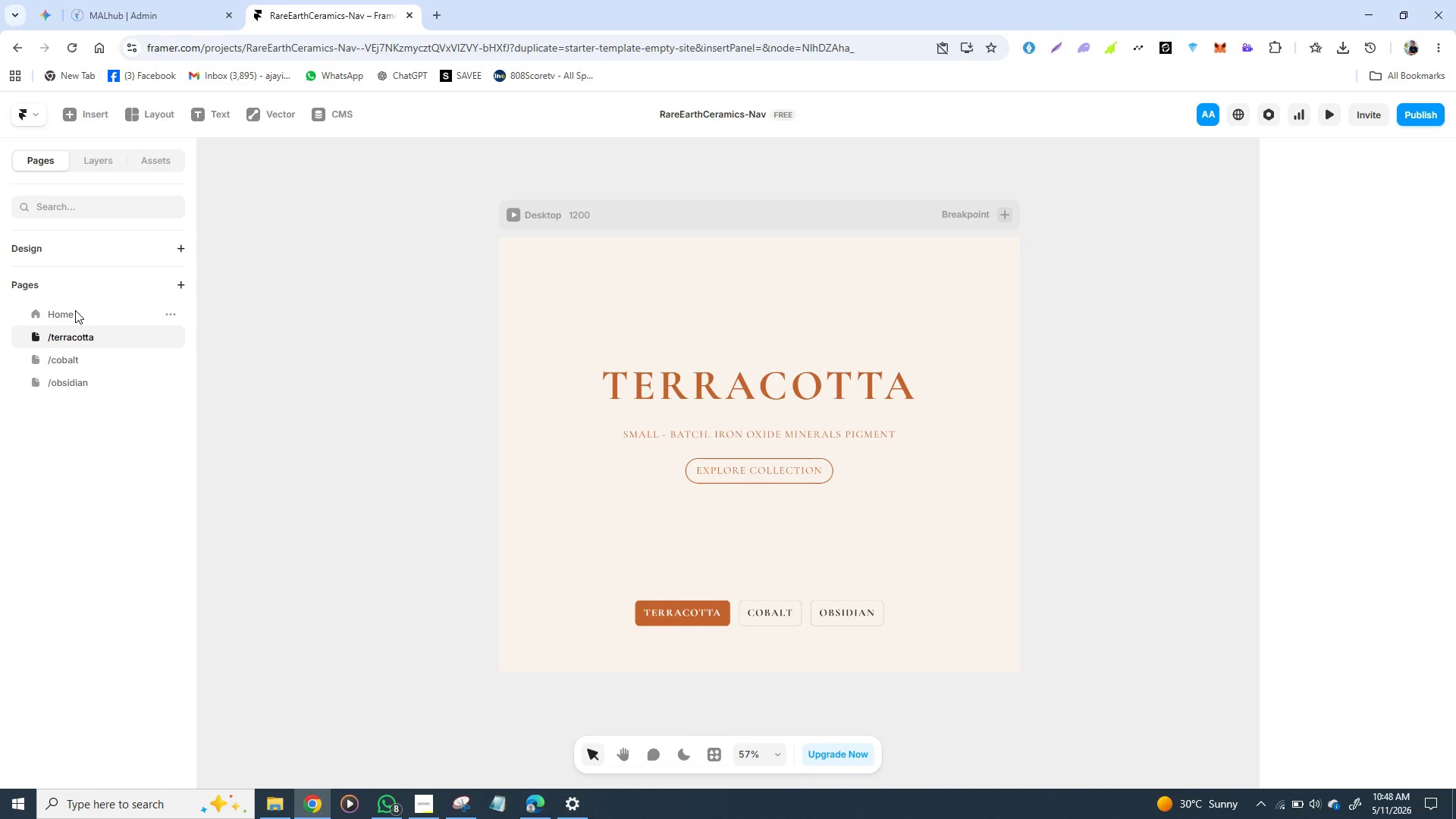 
left_click([75, 310])
 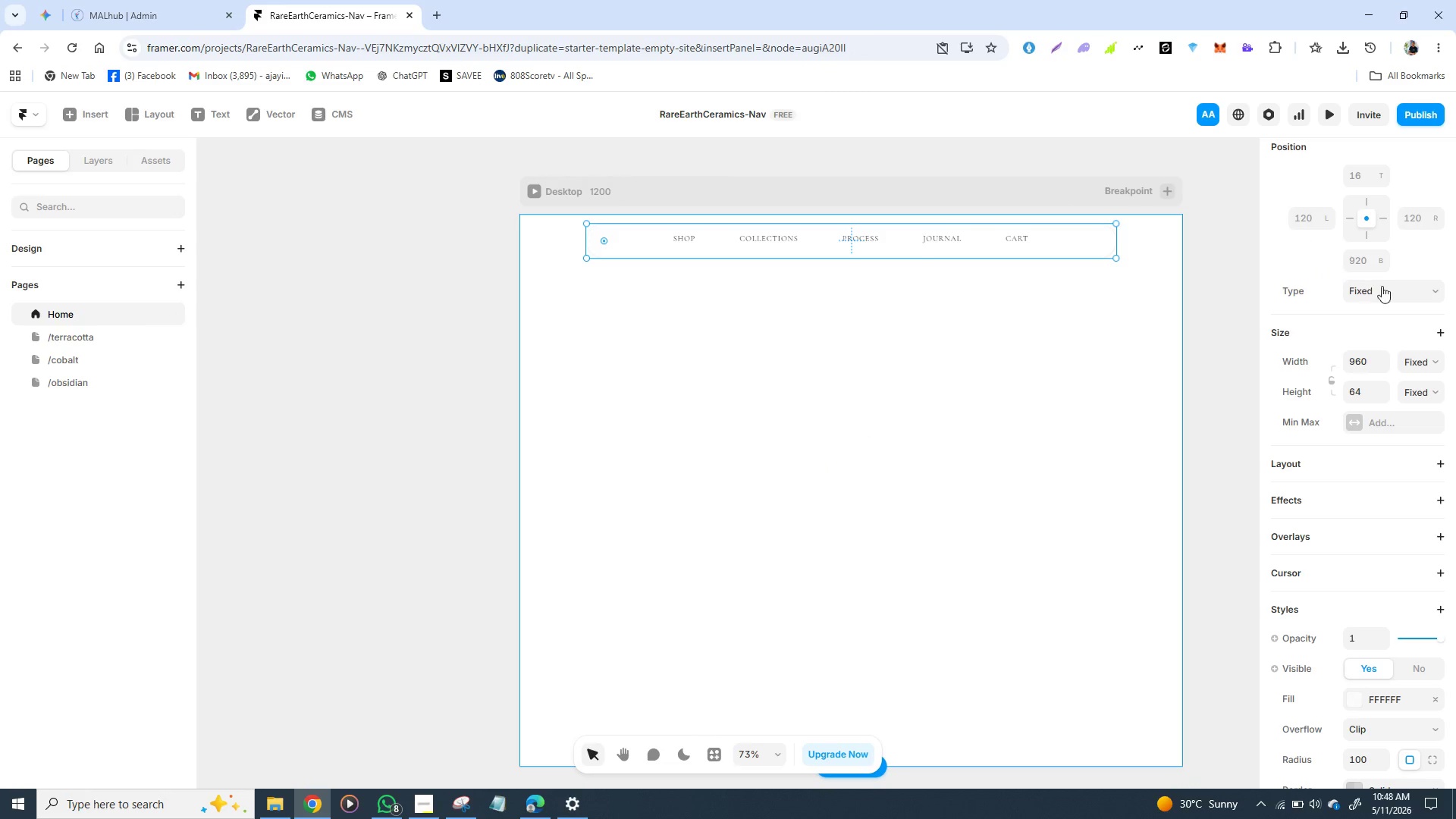 
wait(6.09)
 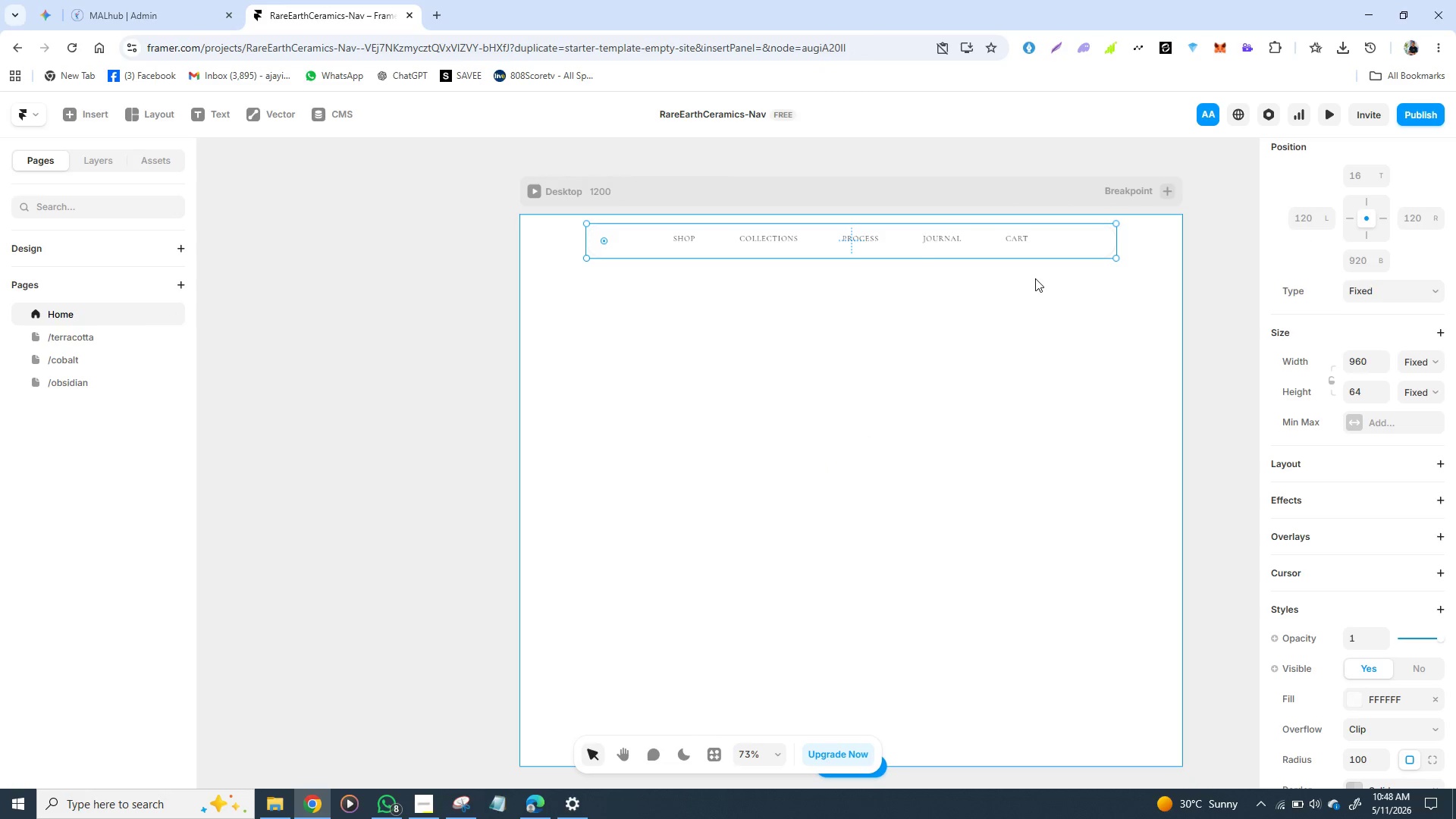 
left_click([1436, 291])
 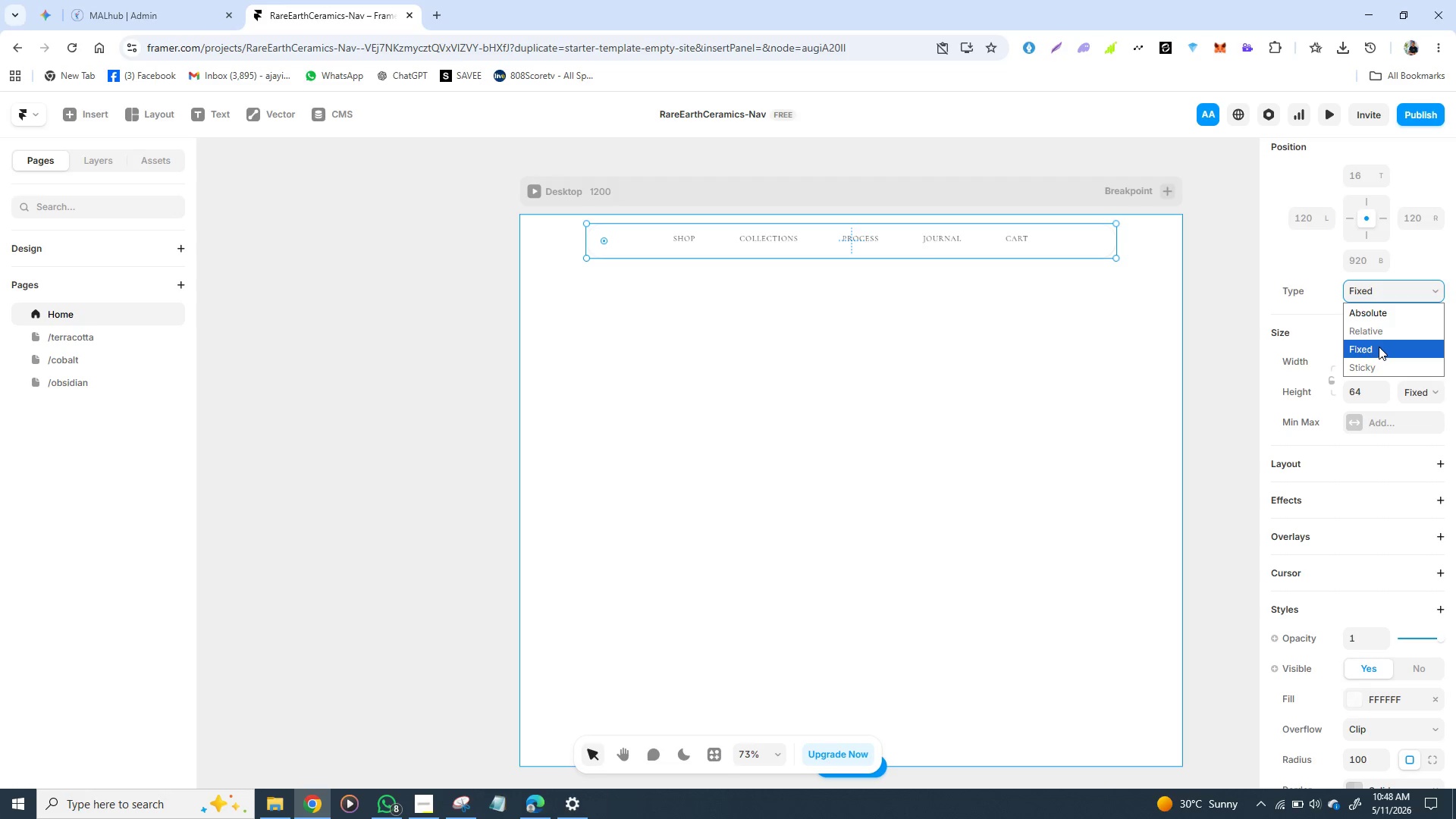 
left_click([1379, 347])
 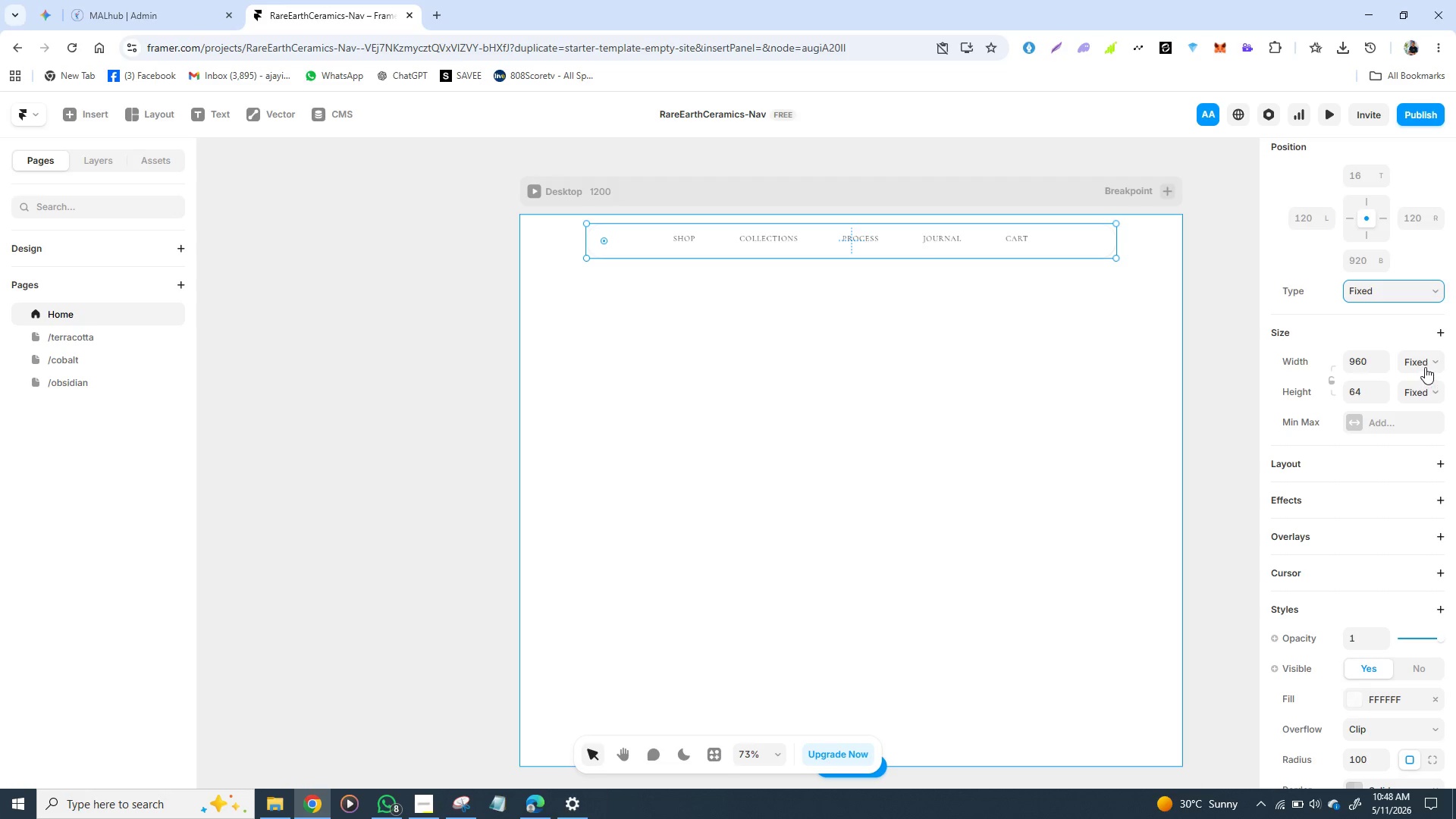 
left_click([1435, 356])
 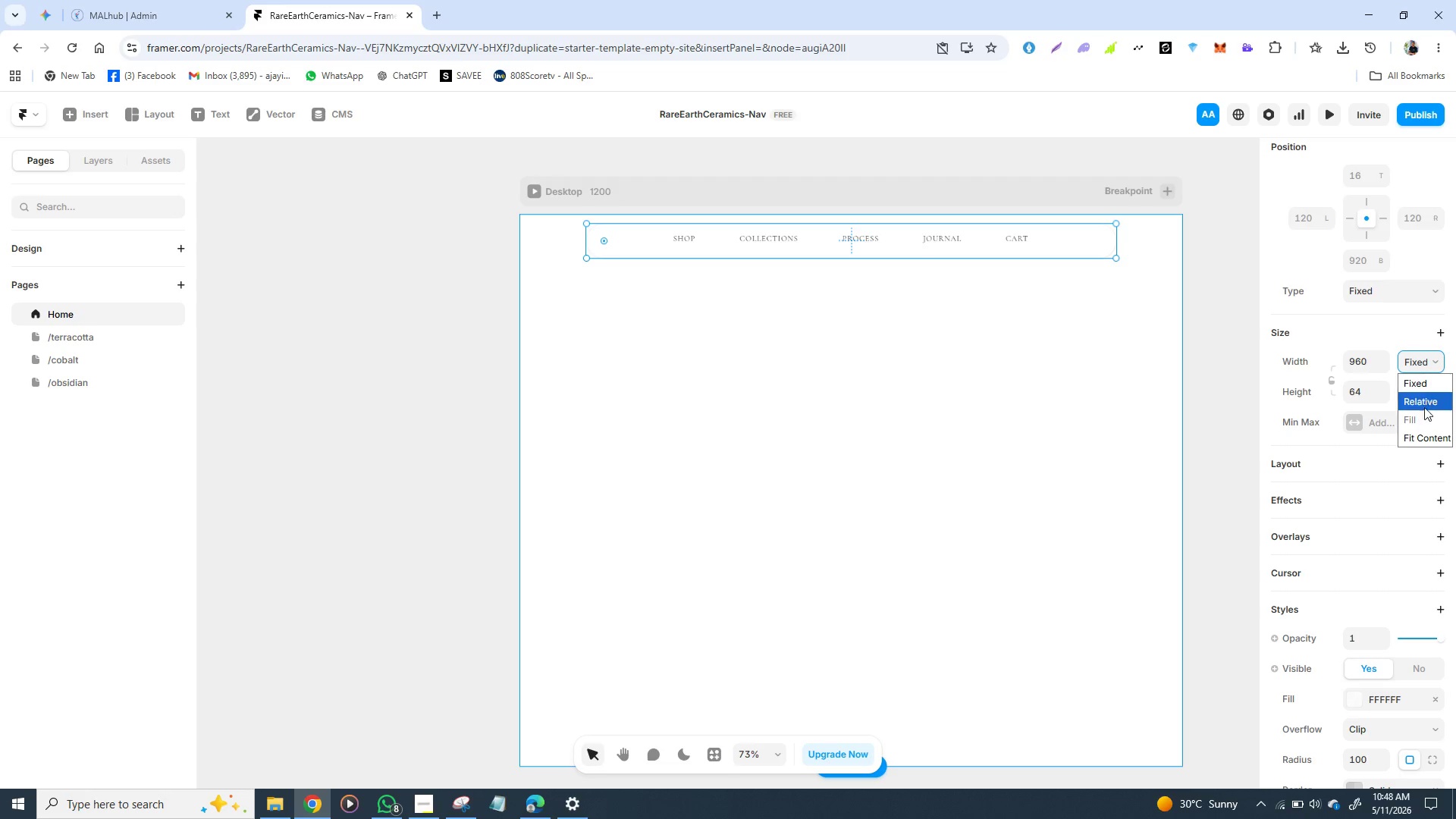 
mouse_move([1407, 418])
 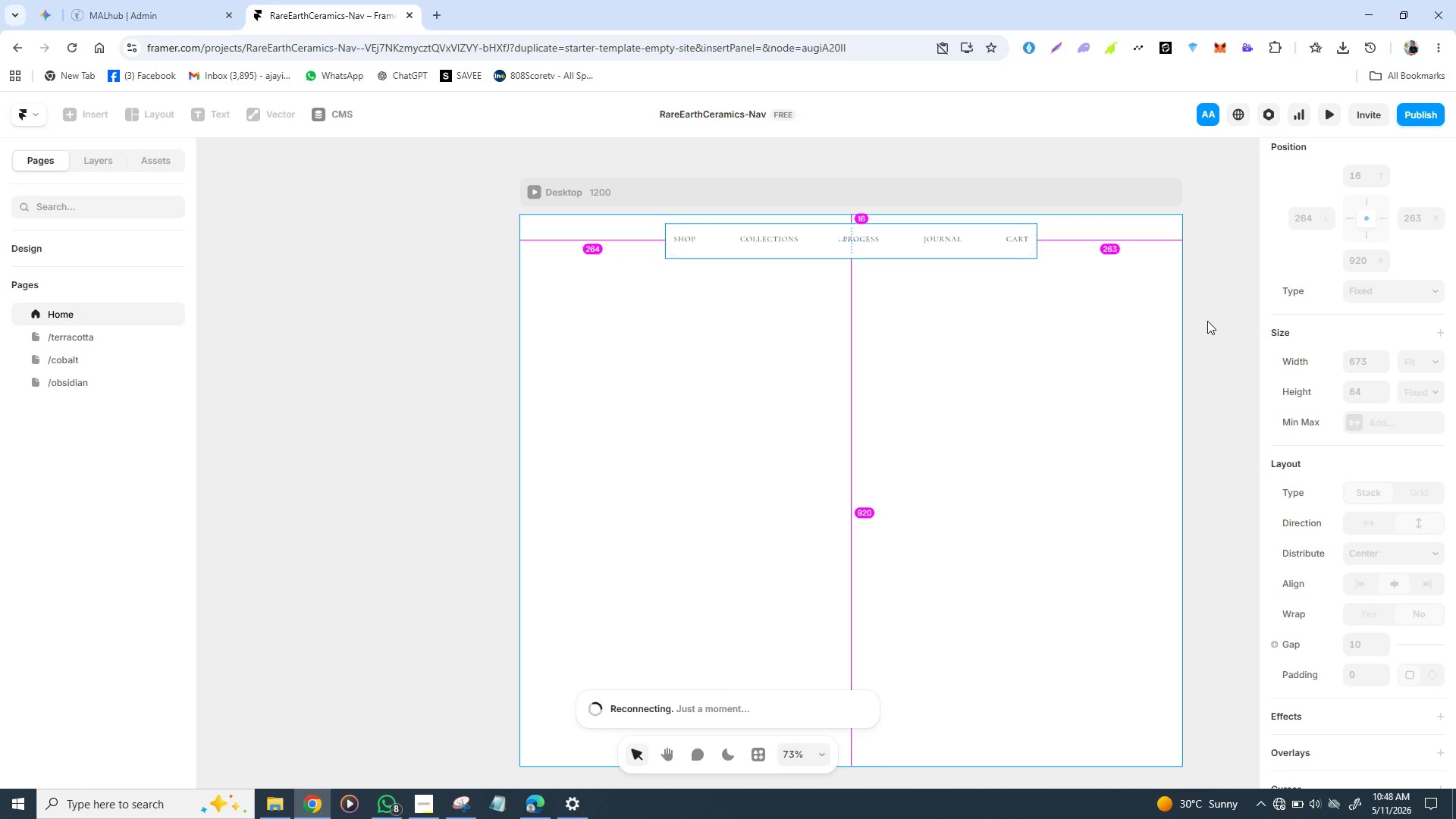 
key(Control+Z)
 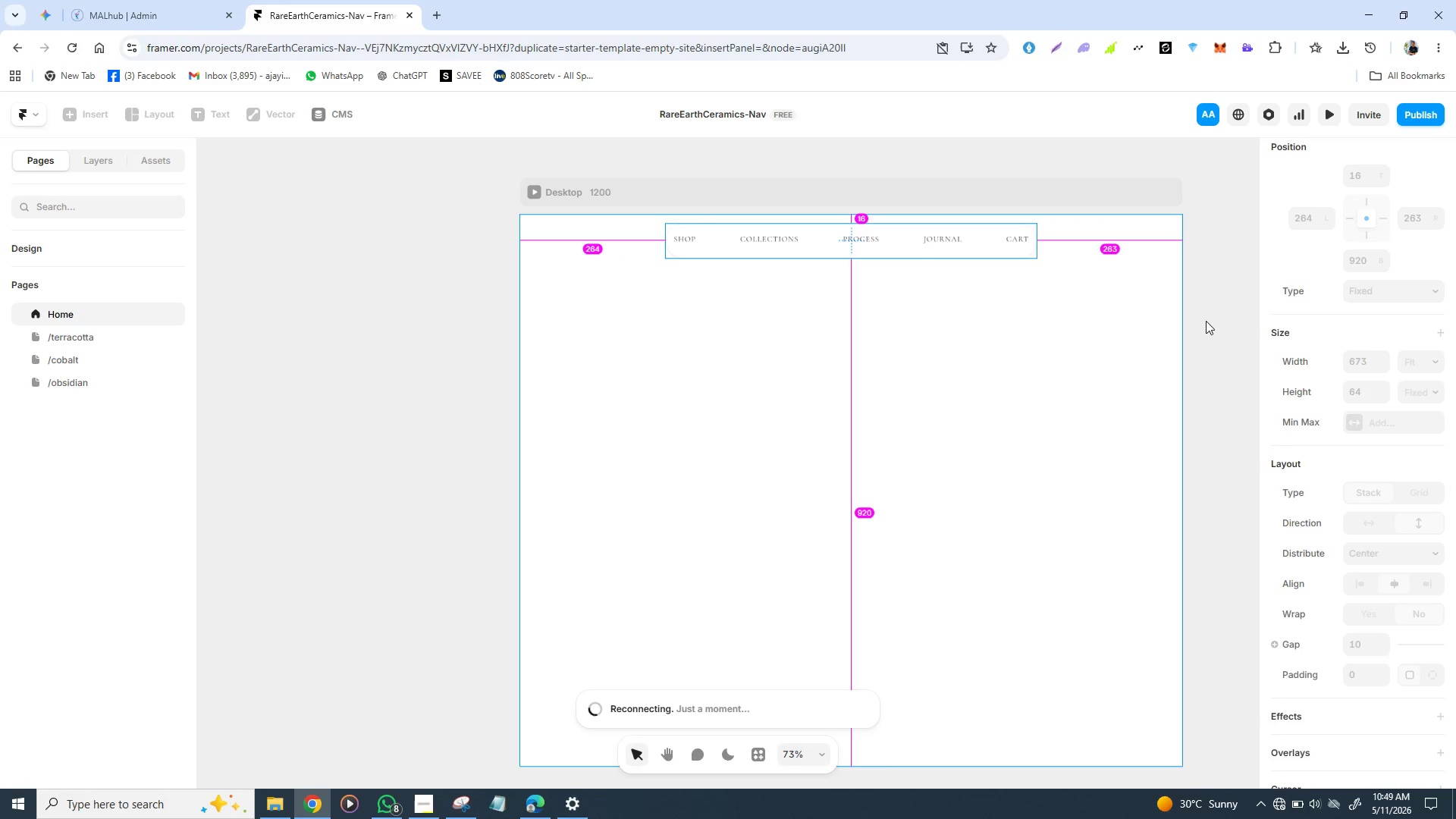 
key(Control+Z)
 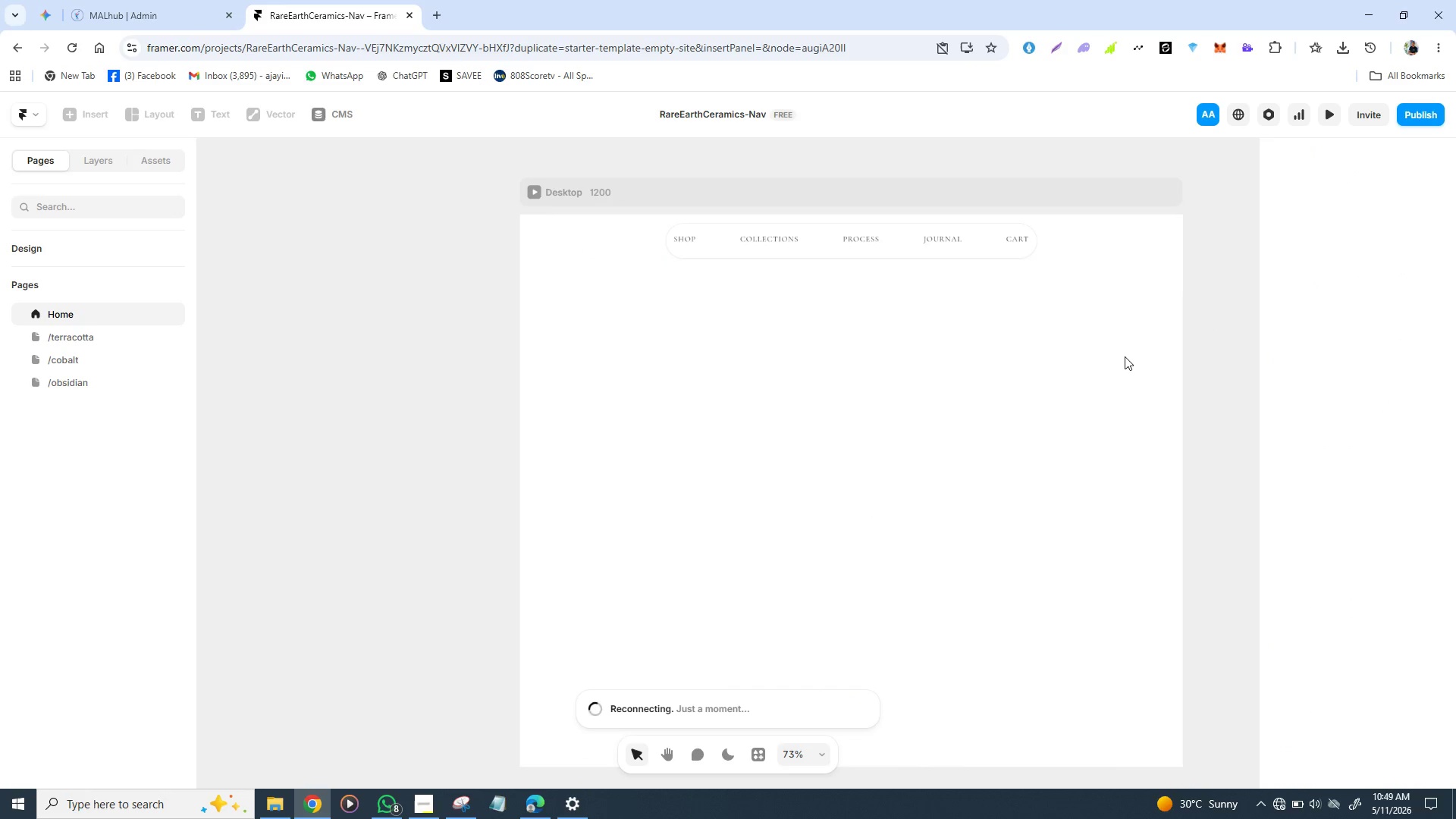 
left_click([1125, 356])
 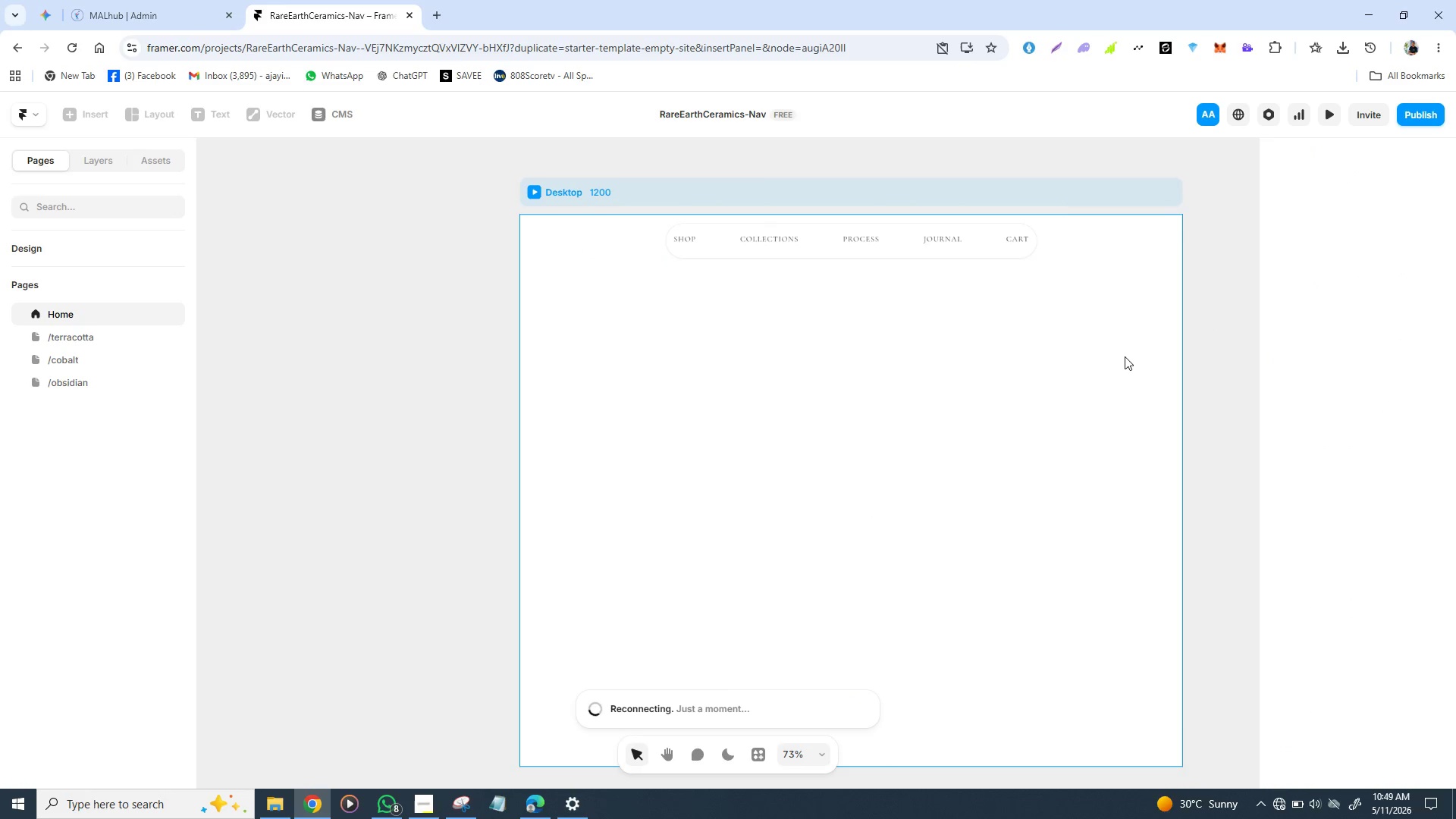 
key(Control+Z)
 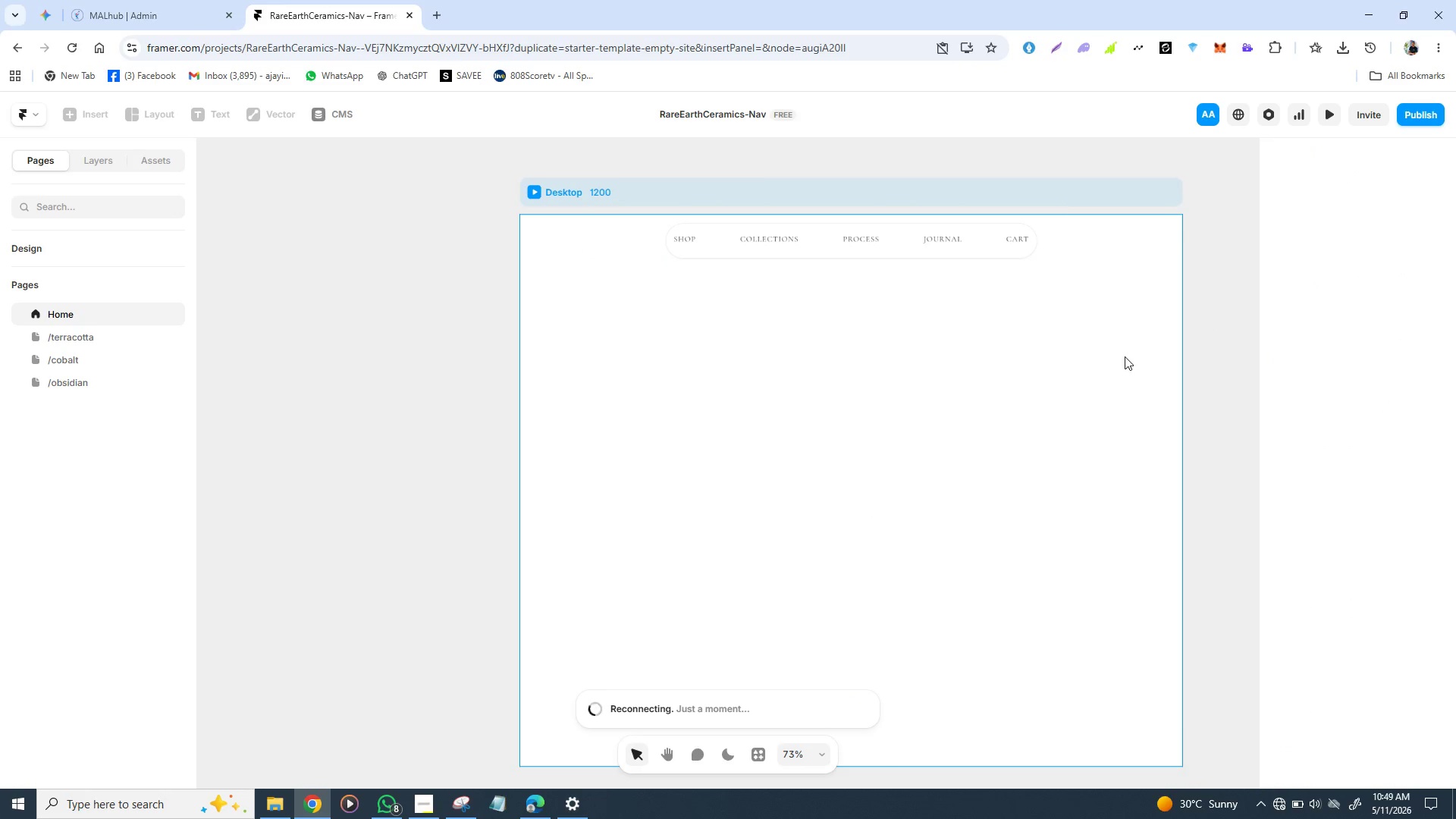 
key(Control+Z)
 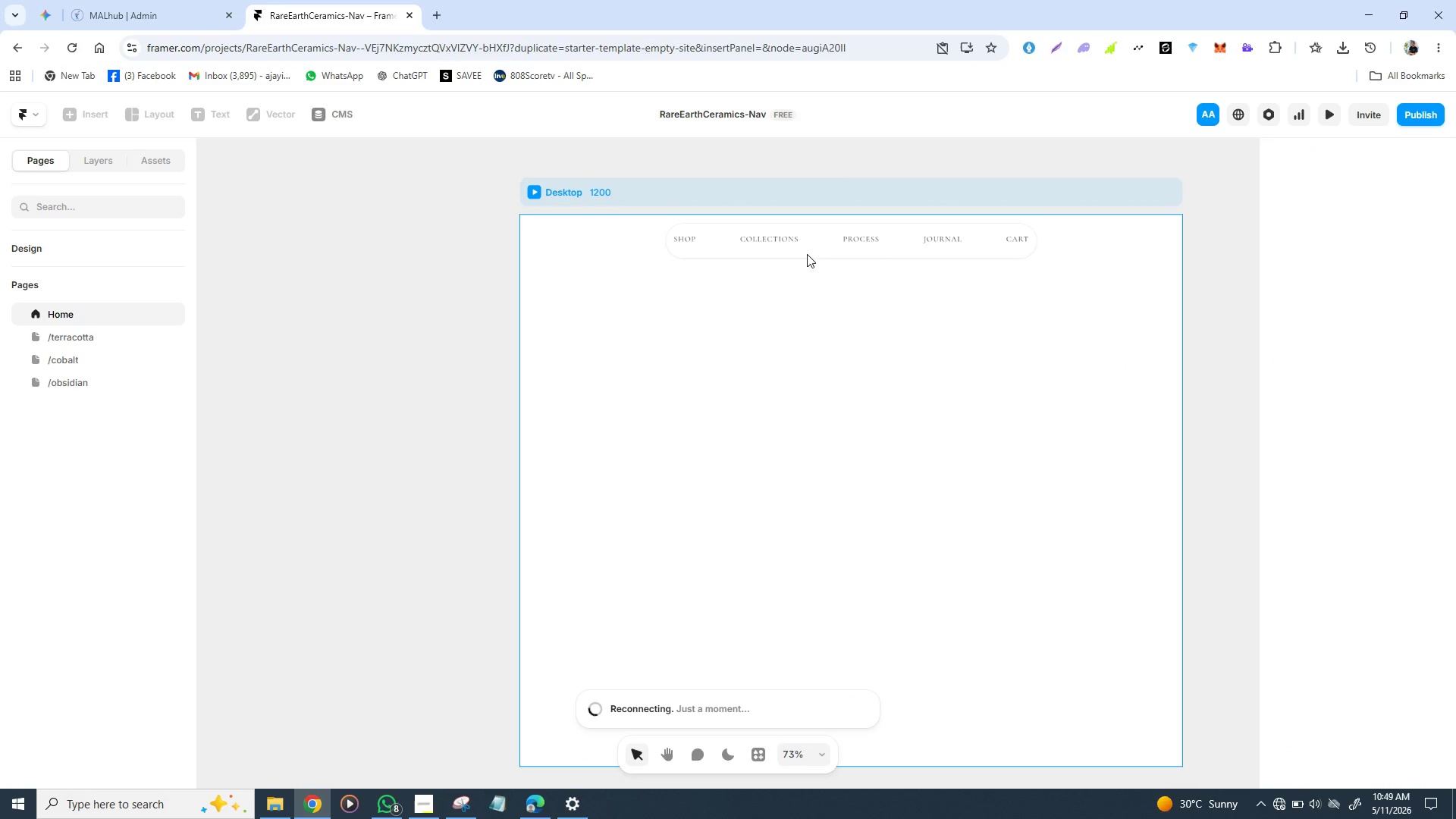 
hold_key(key=ControlLeft, duration=0.39)
 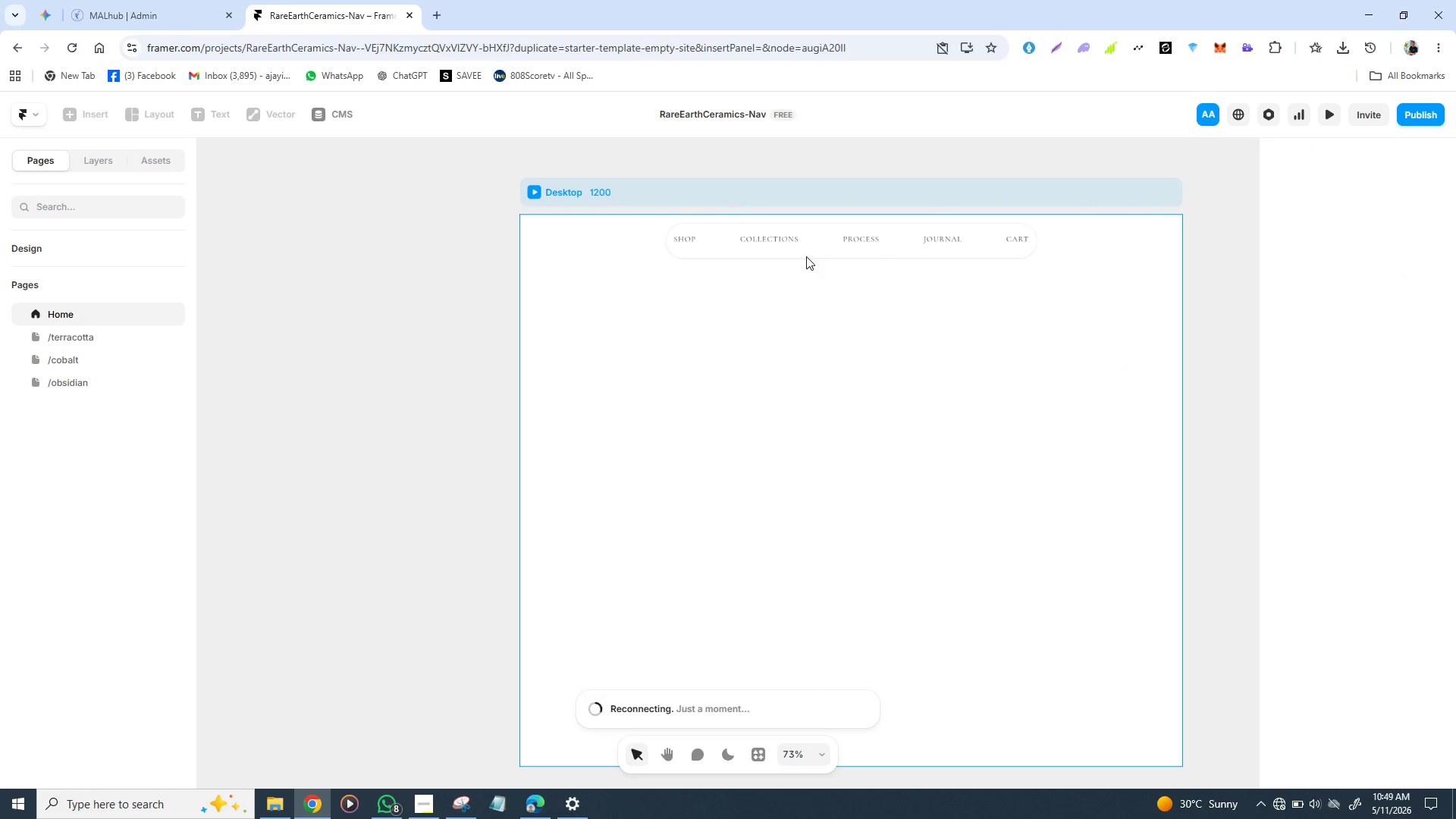 
key(Control+Z)
 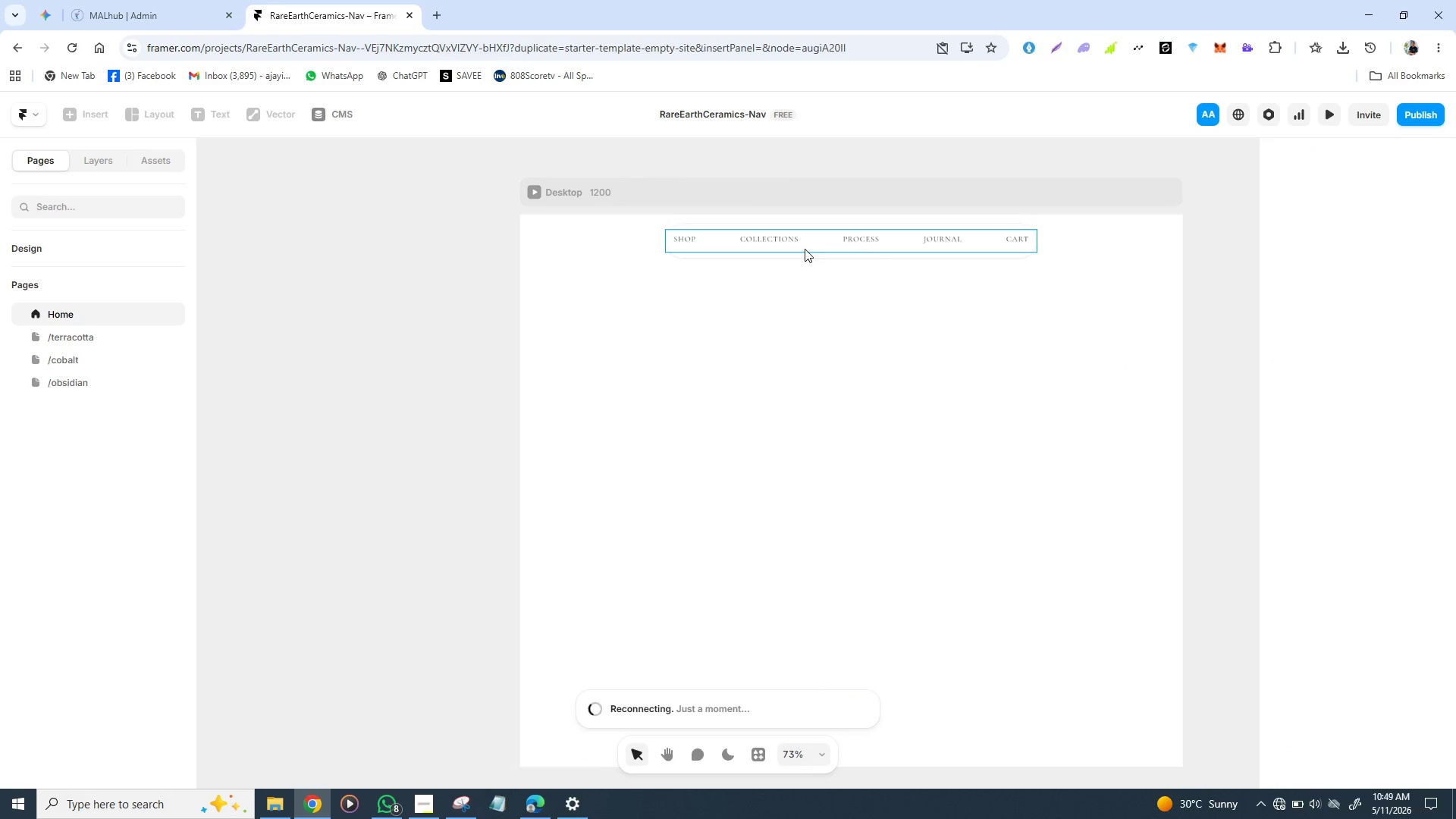 
key(Control+Z)
 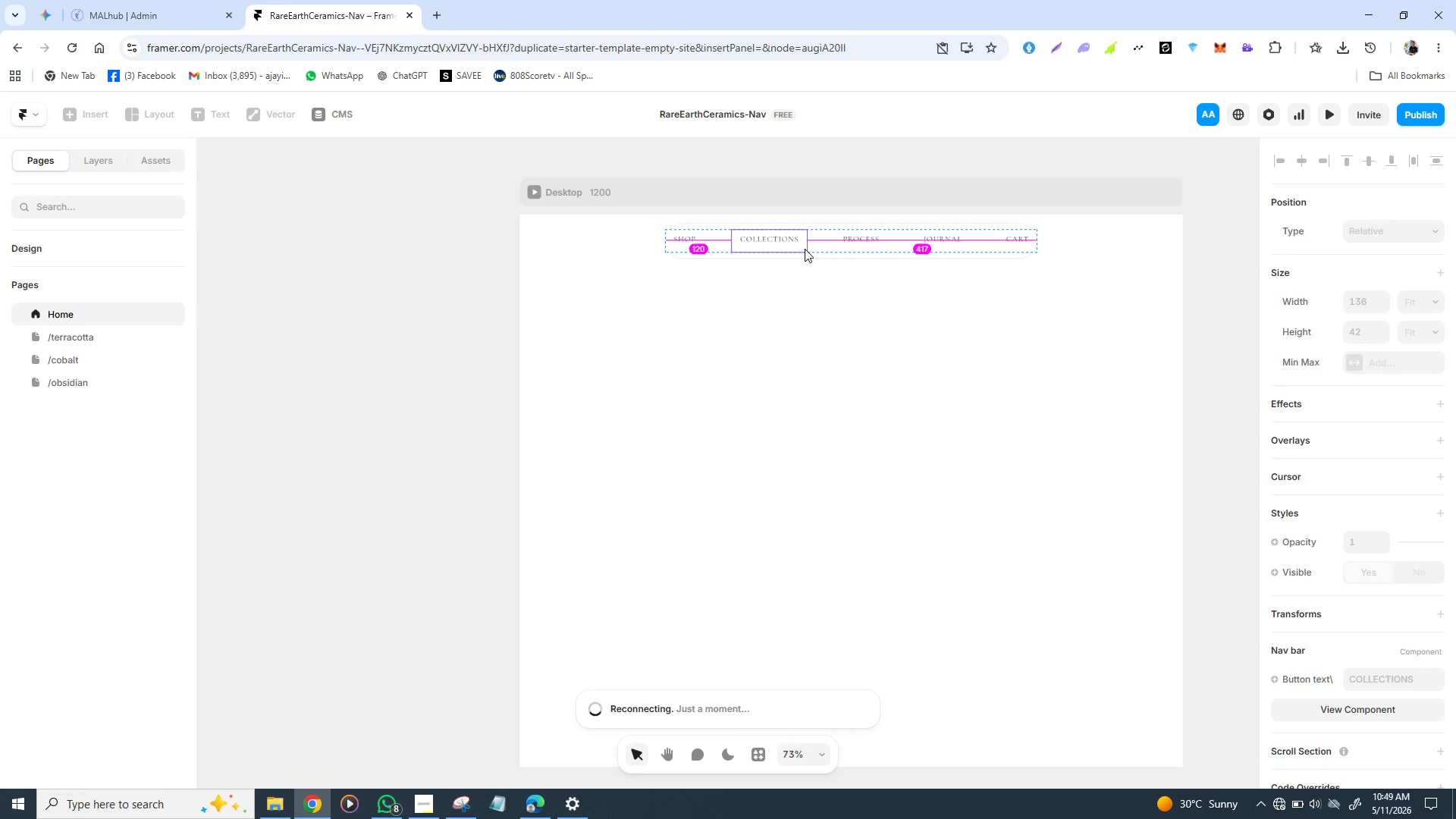 
left_click([805, 249])
 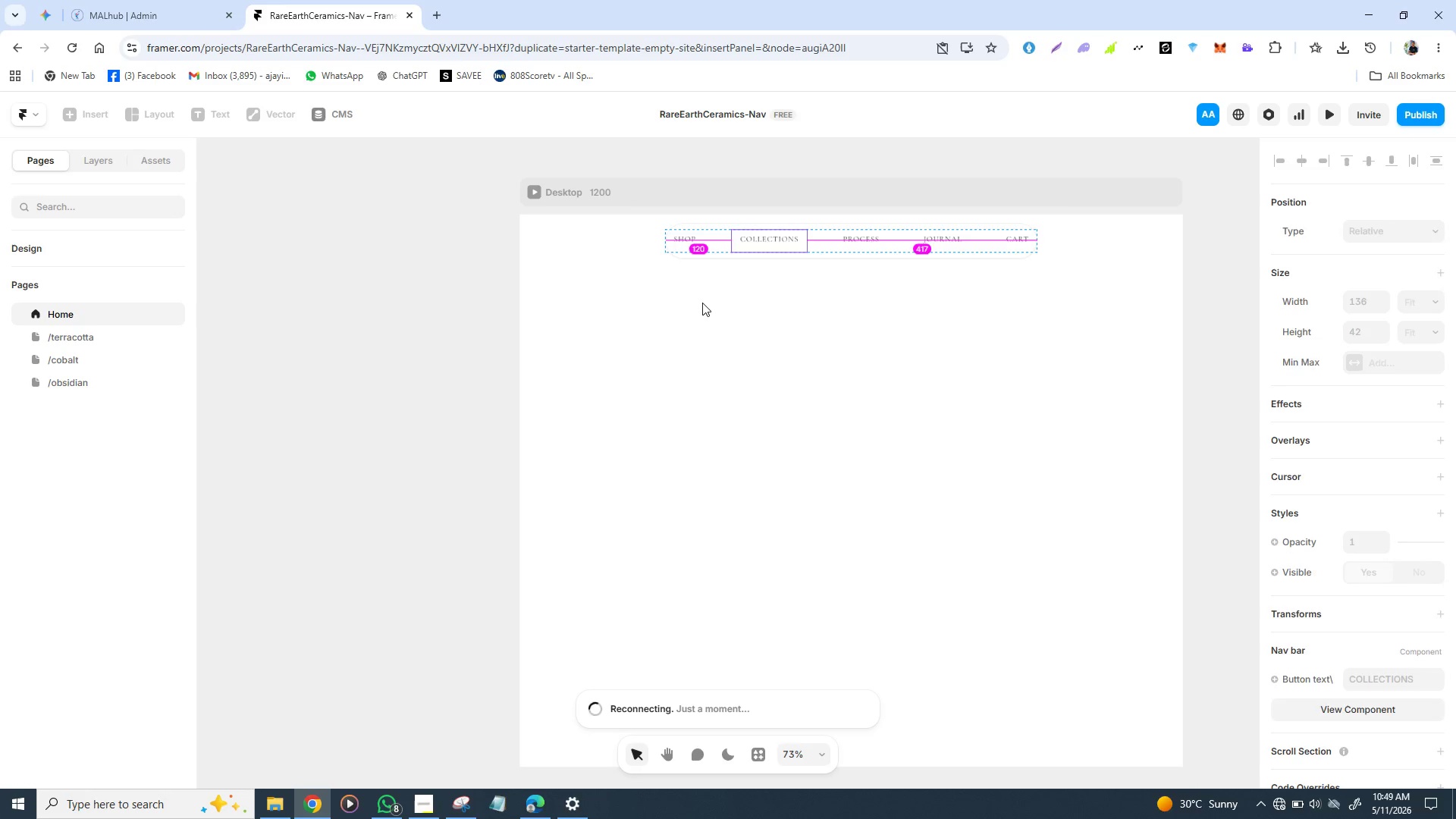 
left_click([702, 304])
 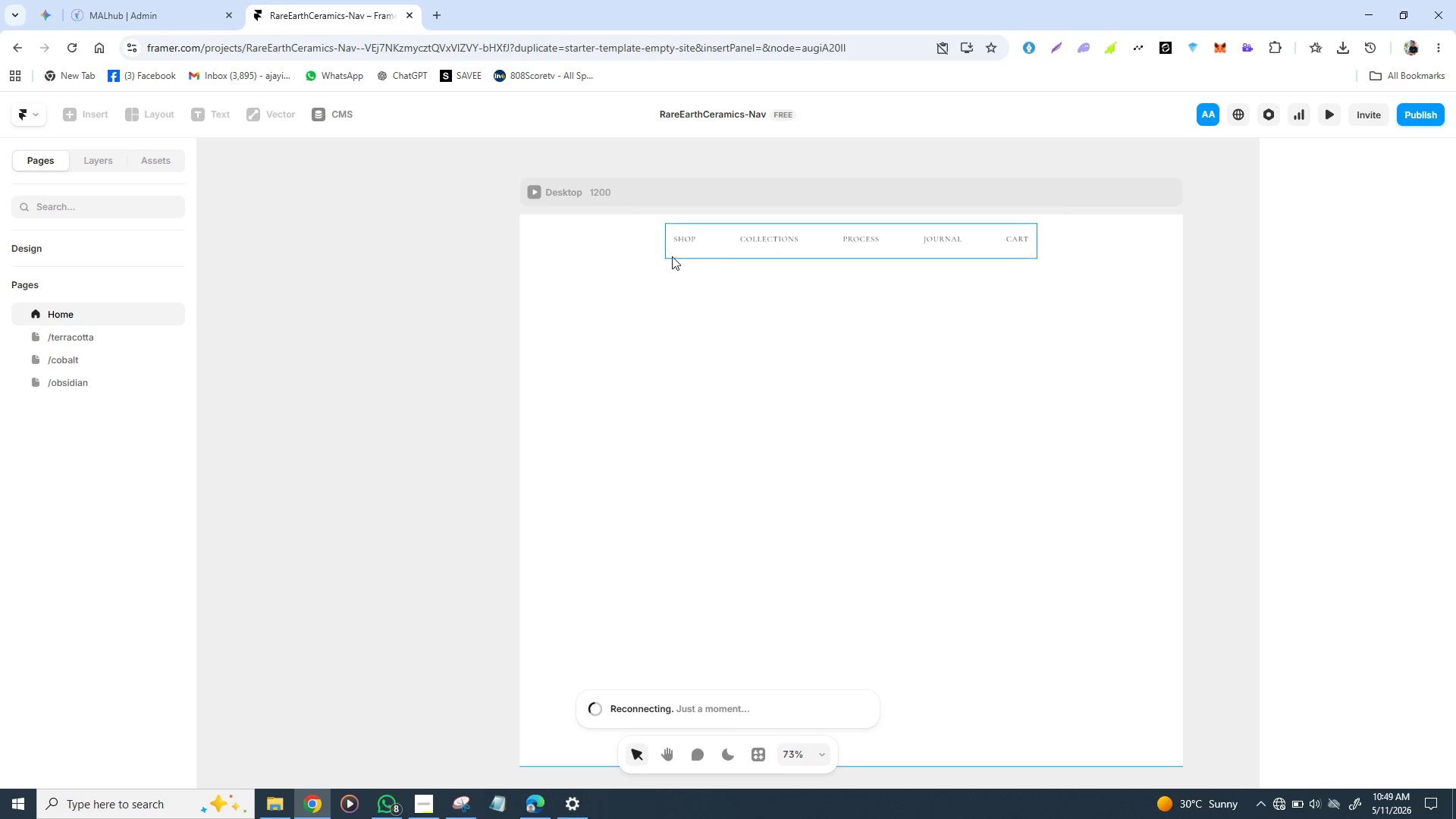 
left_click([672, 256])
 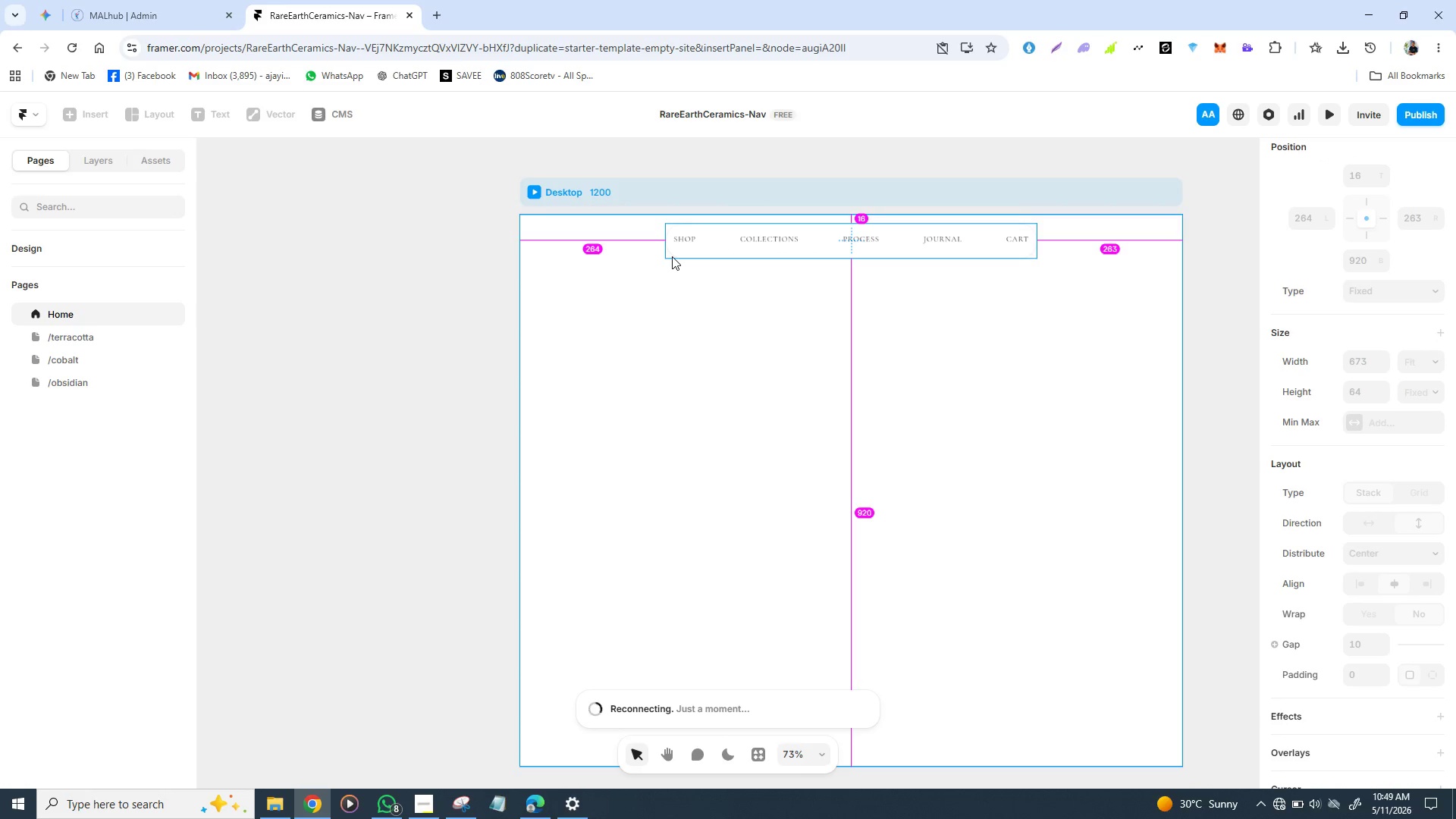 
key(Control+Z)
 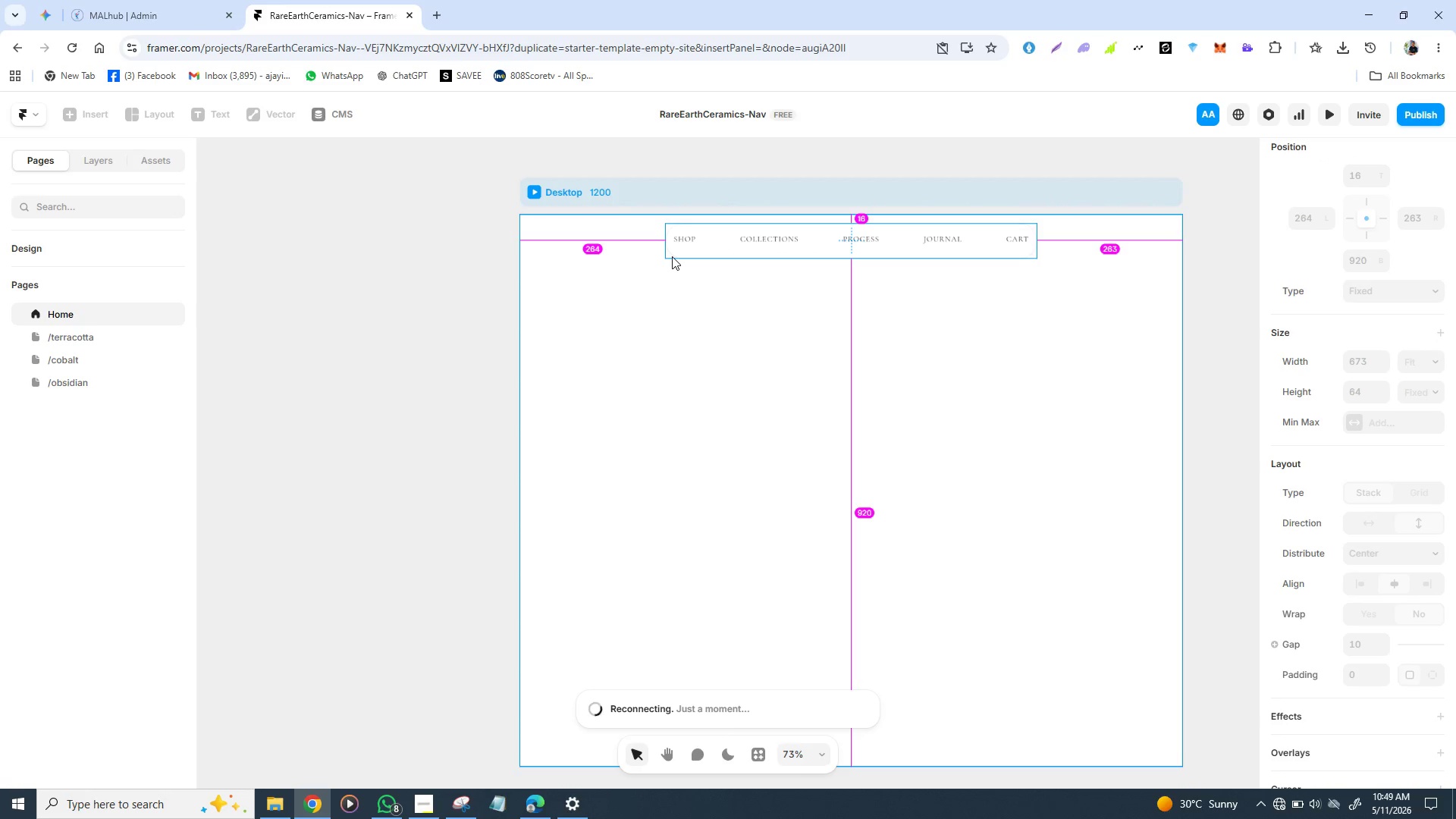 
key(Control+Z)
 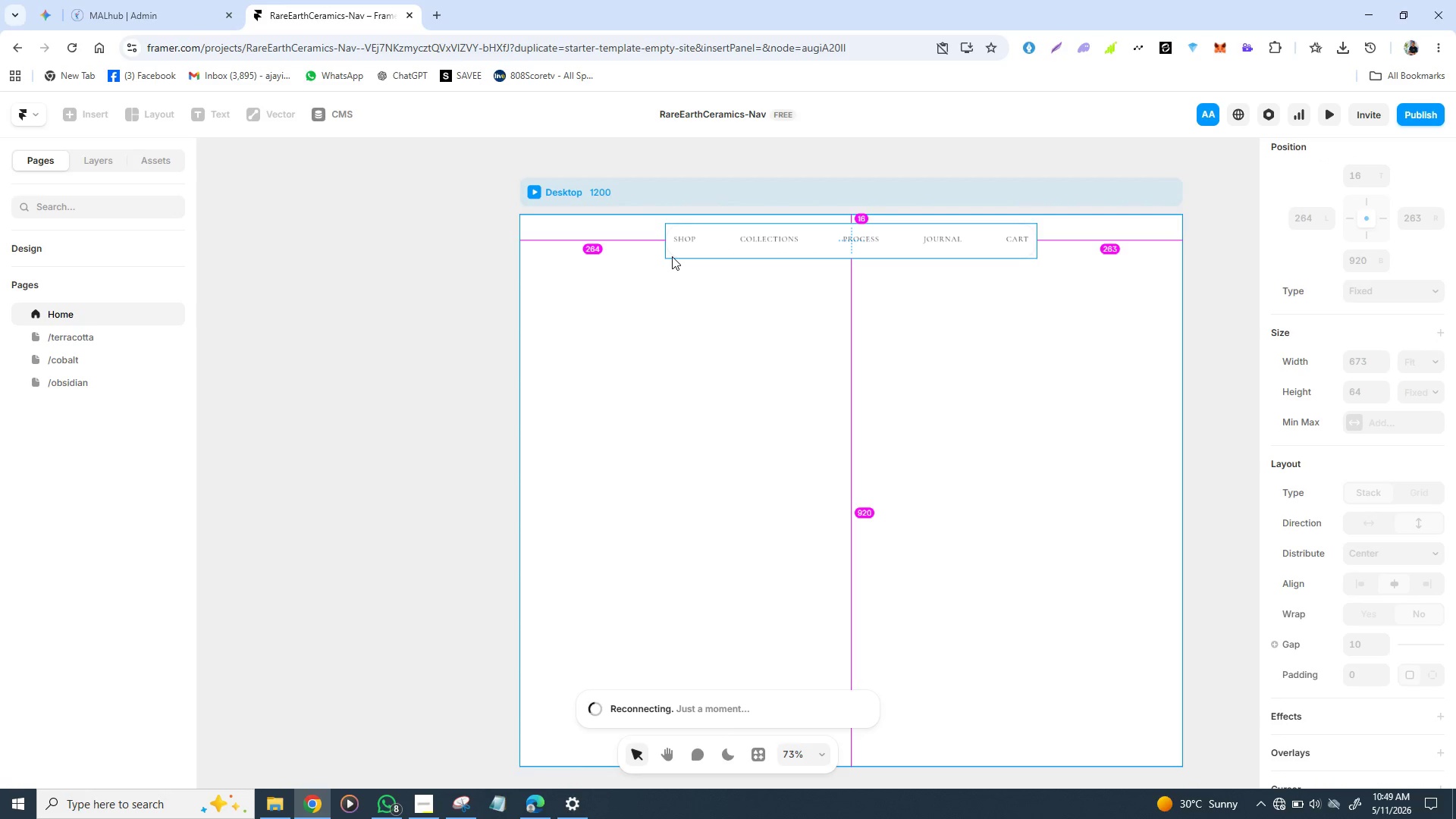 
key(Control+Z)
 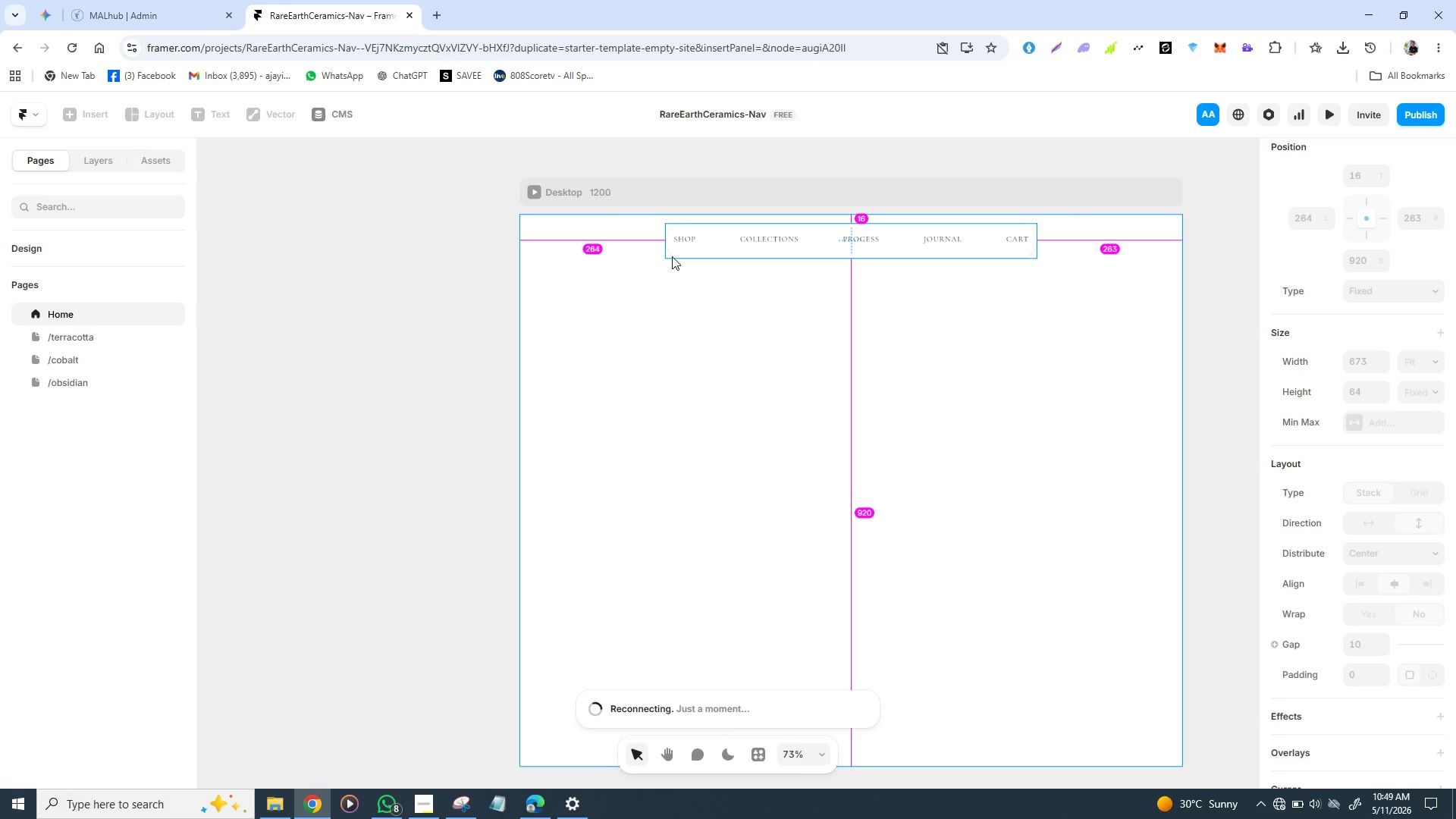 
key(Control+Z)
 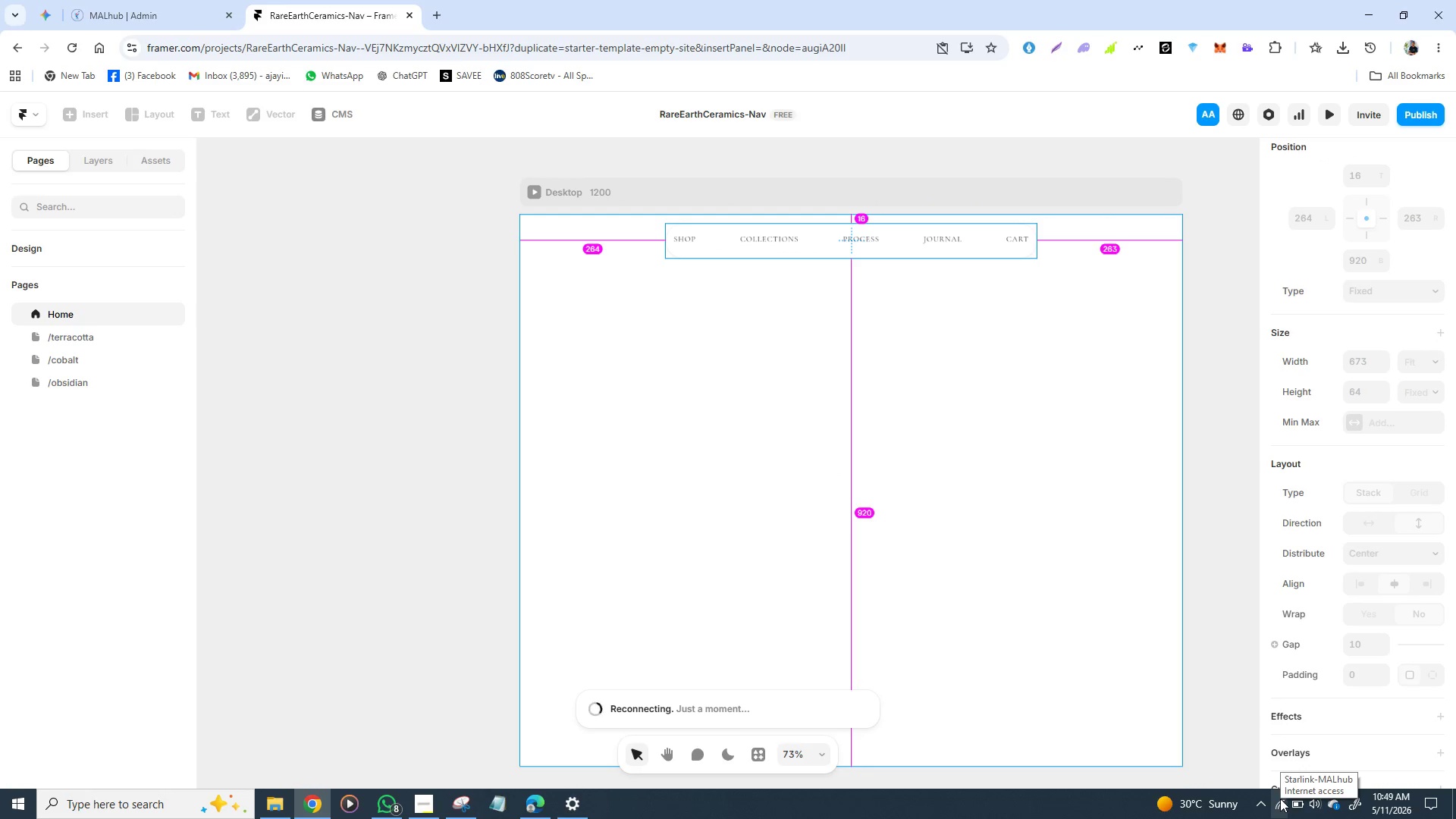 
left_click([1280, 799])
 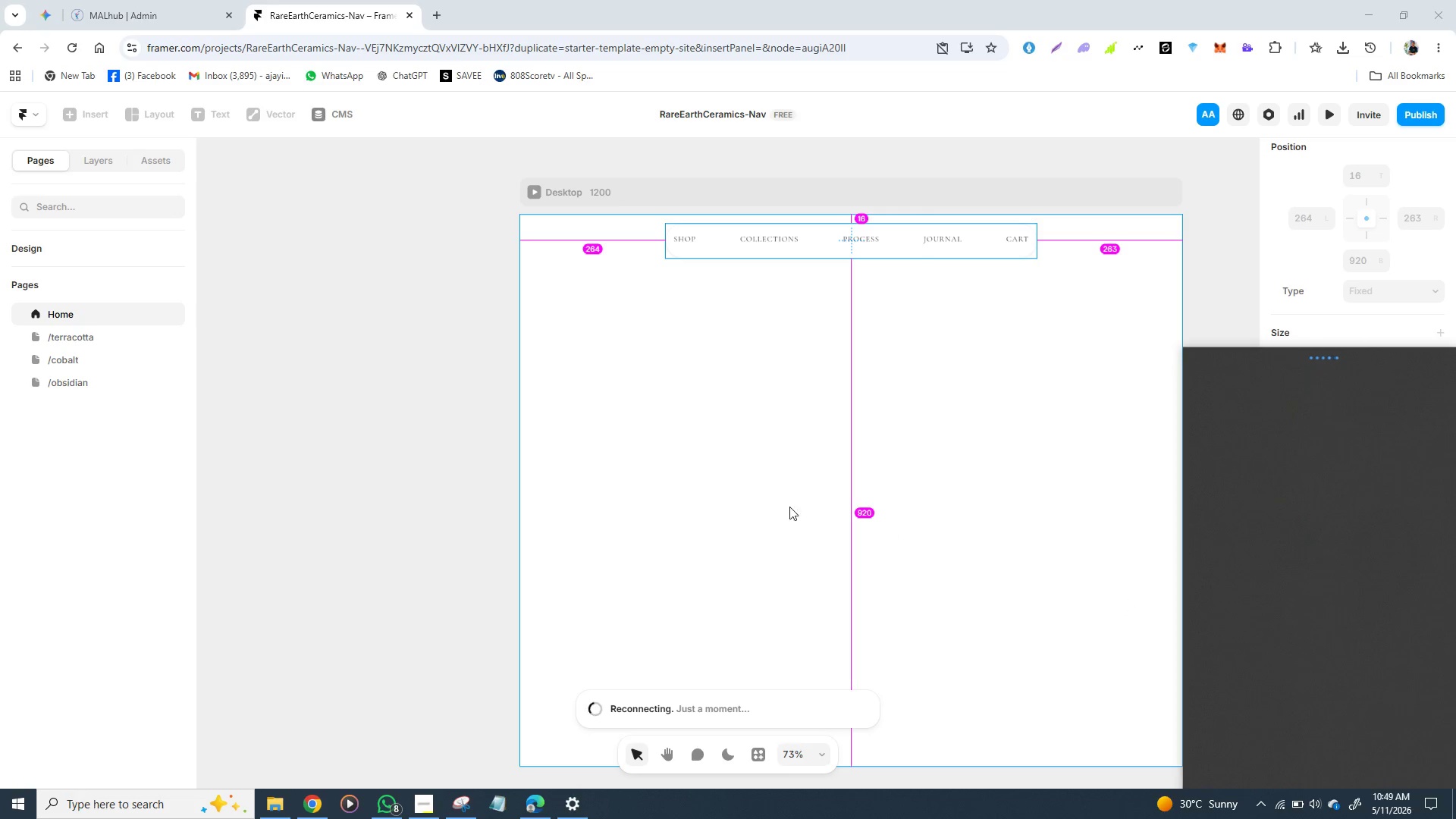 
wait(6.67)
 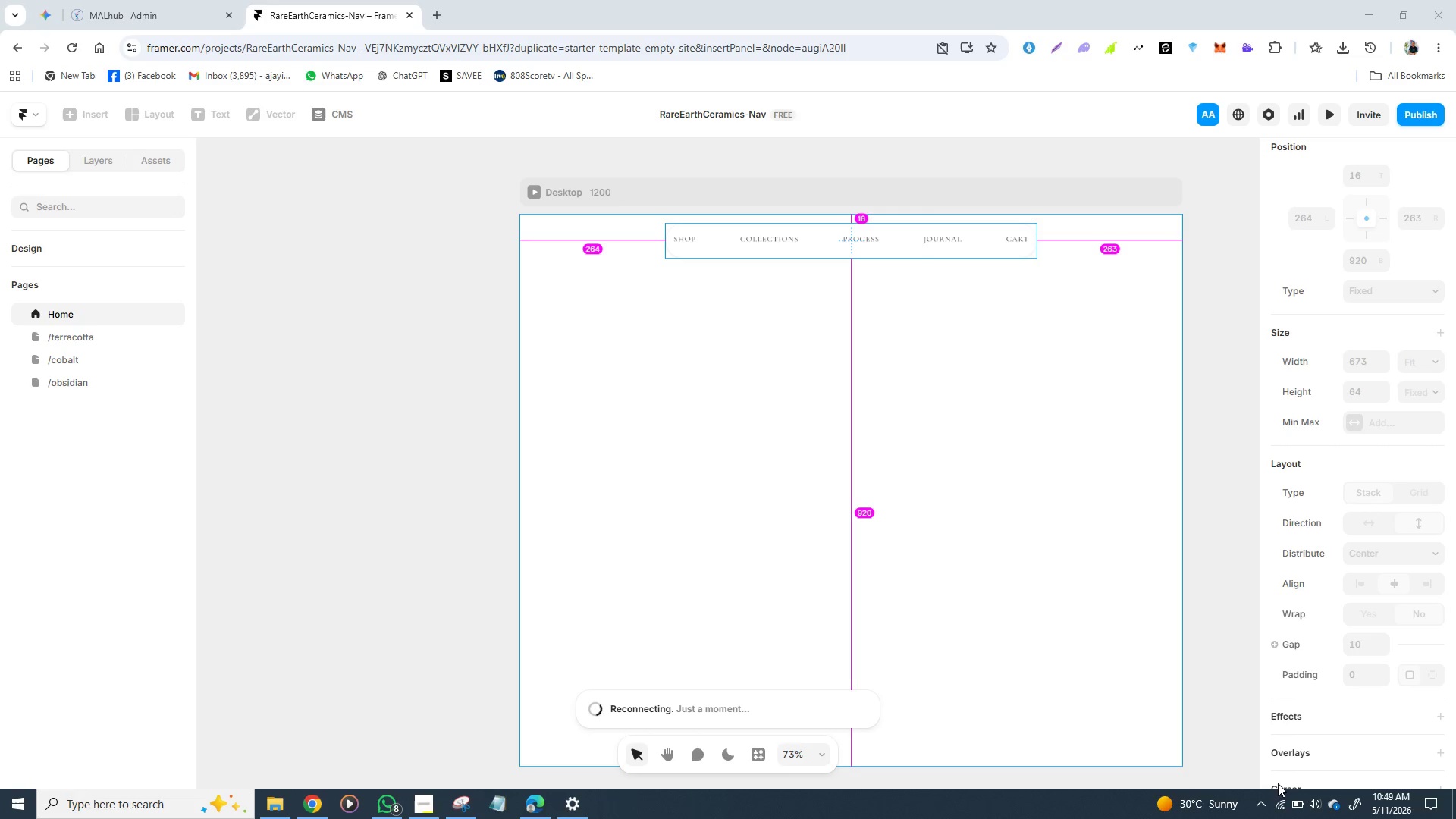 
left_click([371, 502])
 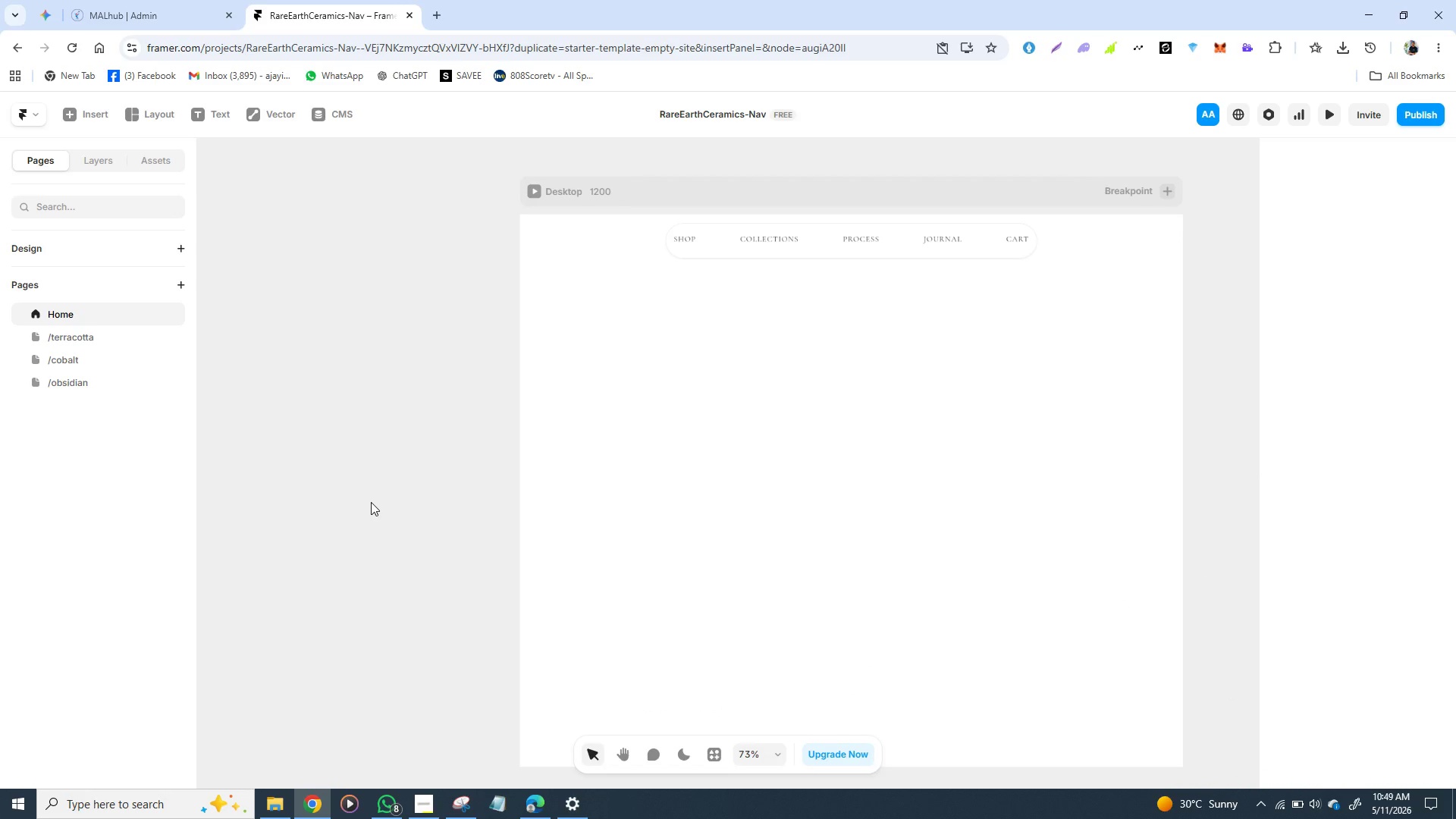 
key(Control+Z)
 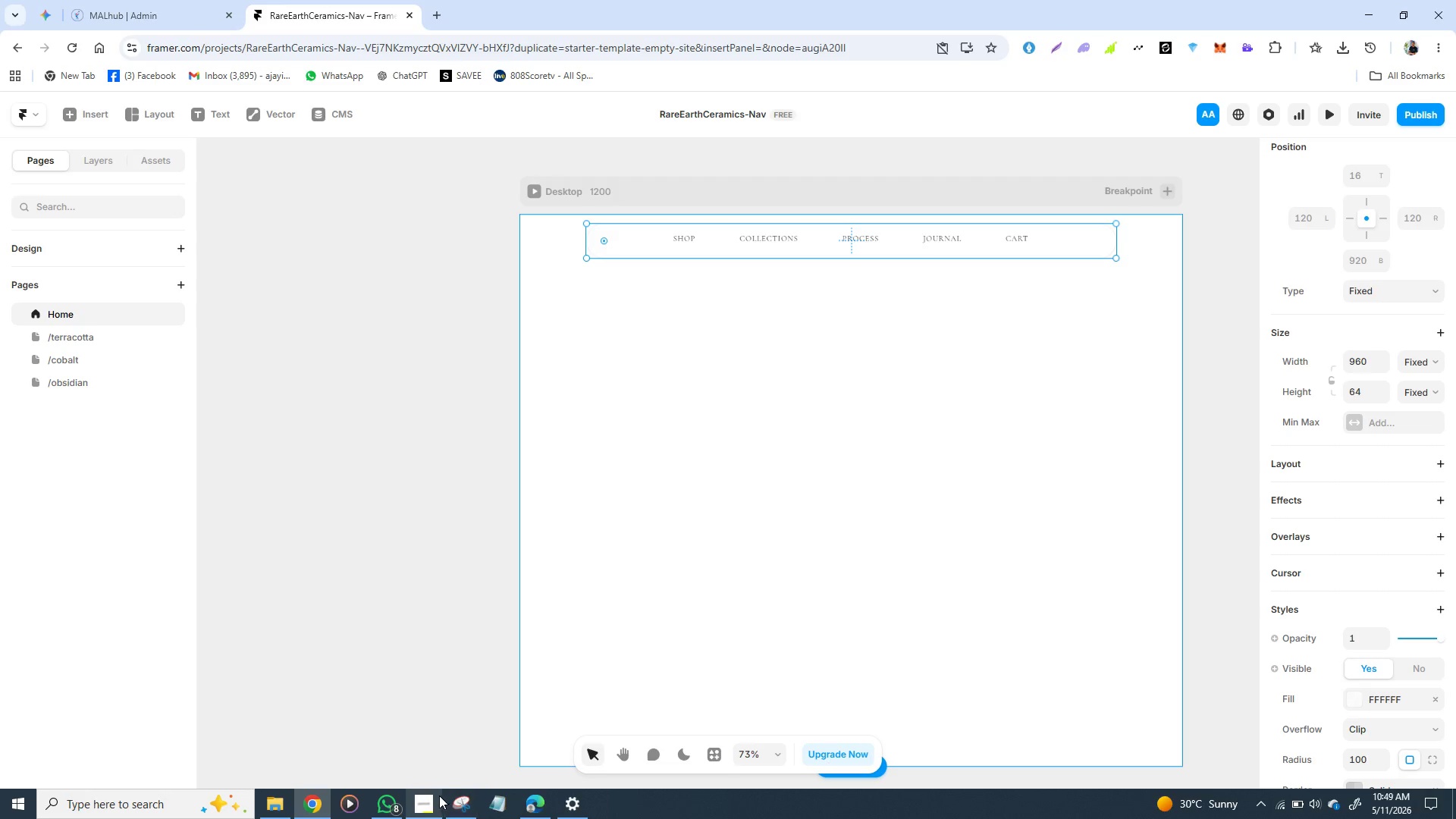 
left_click([425, 803])